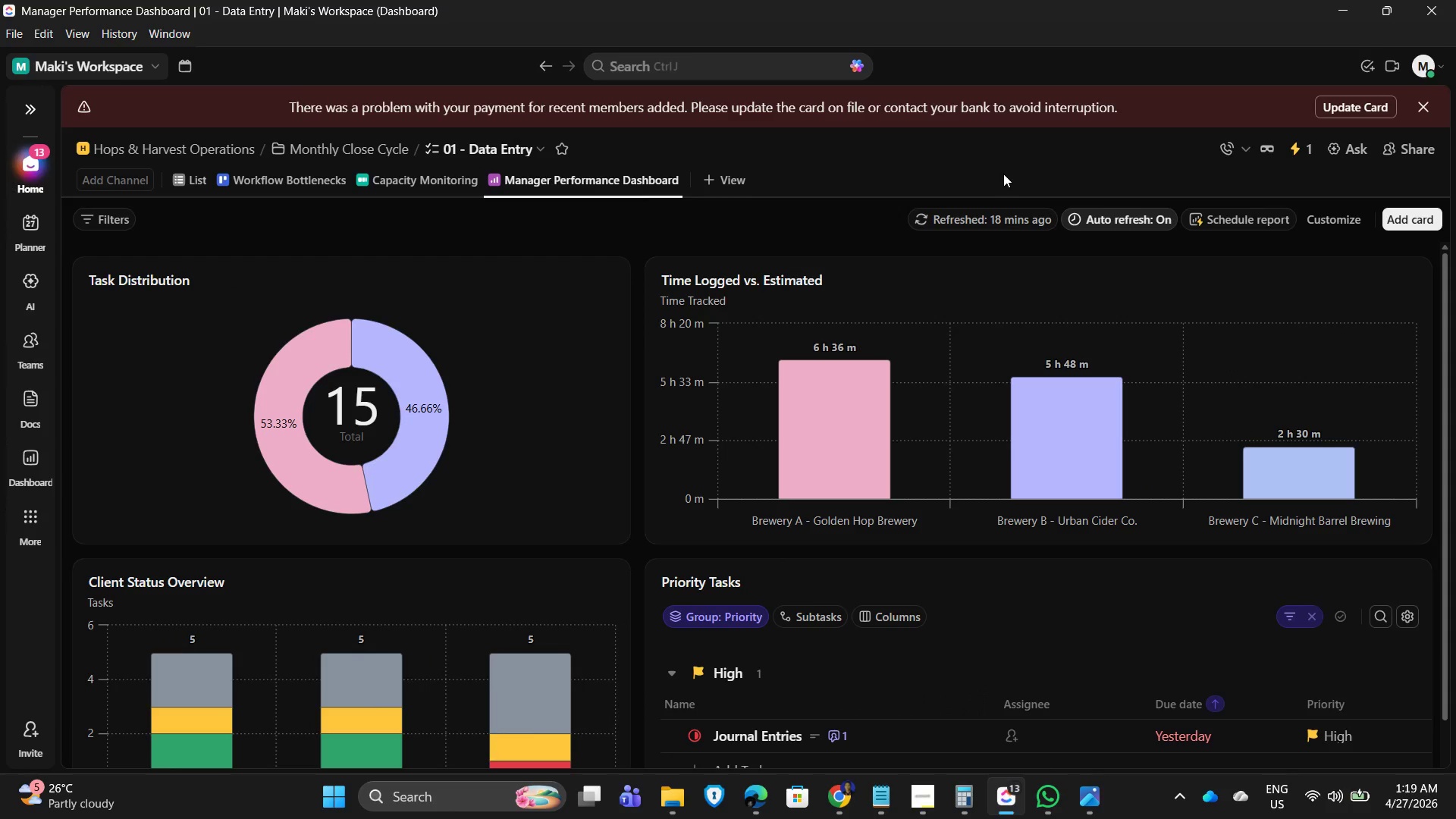 
left_click([575, 281])
 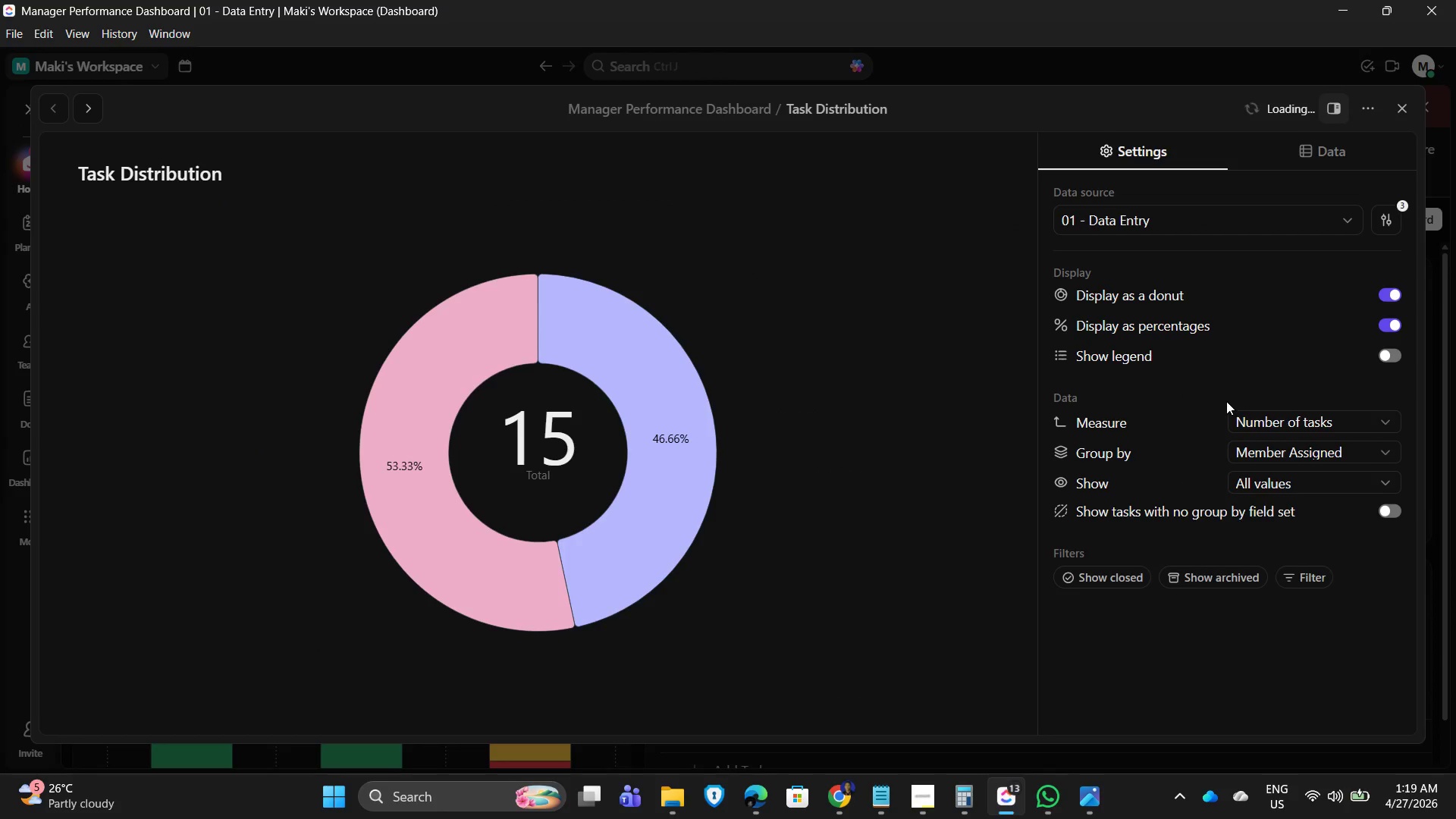 
left_click([1327, 213])
 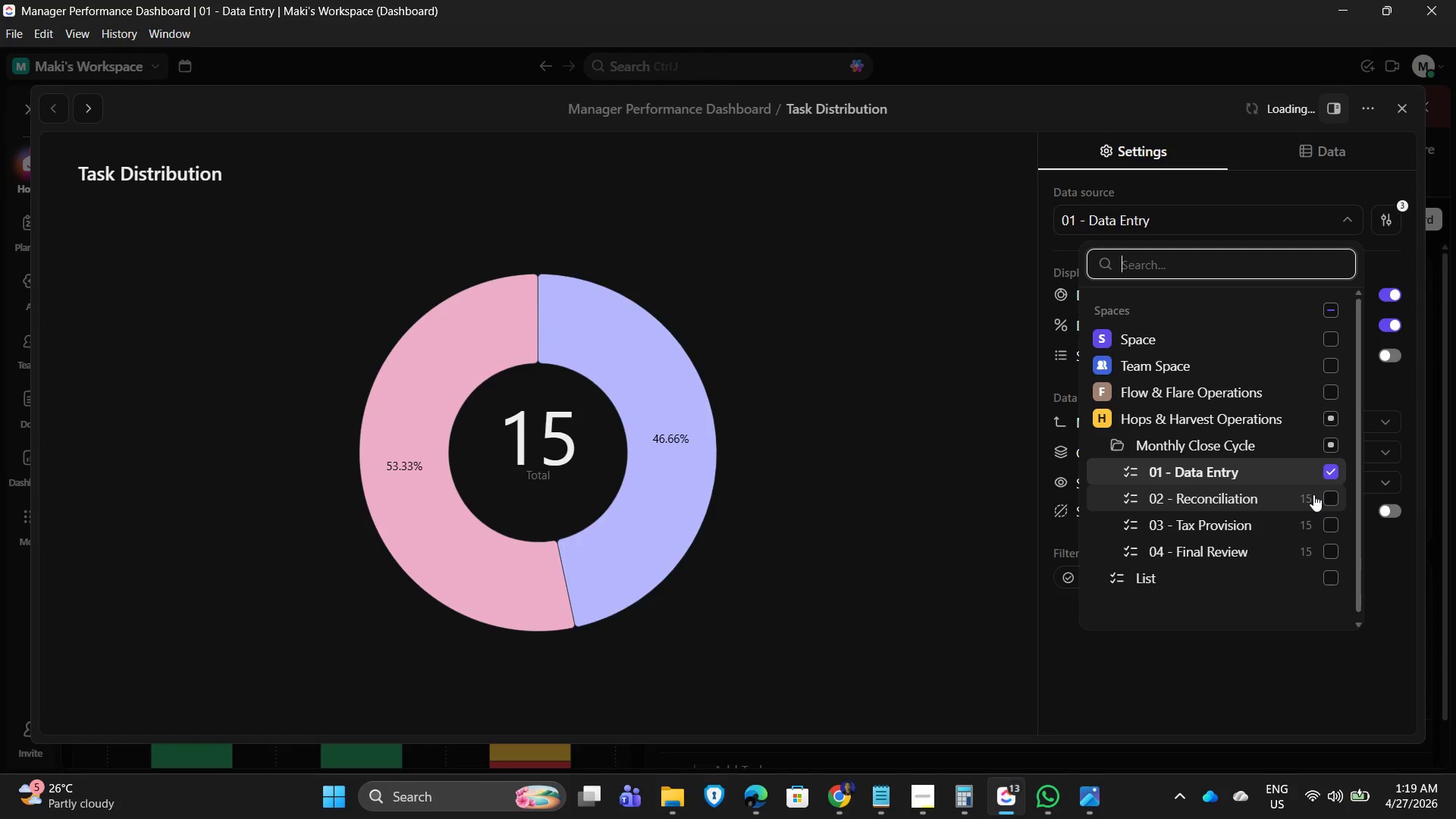 
double_click([1329, 519])
 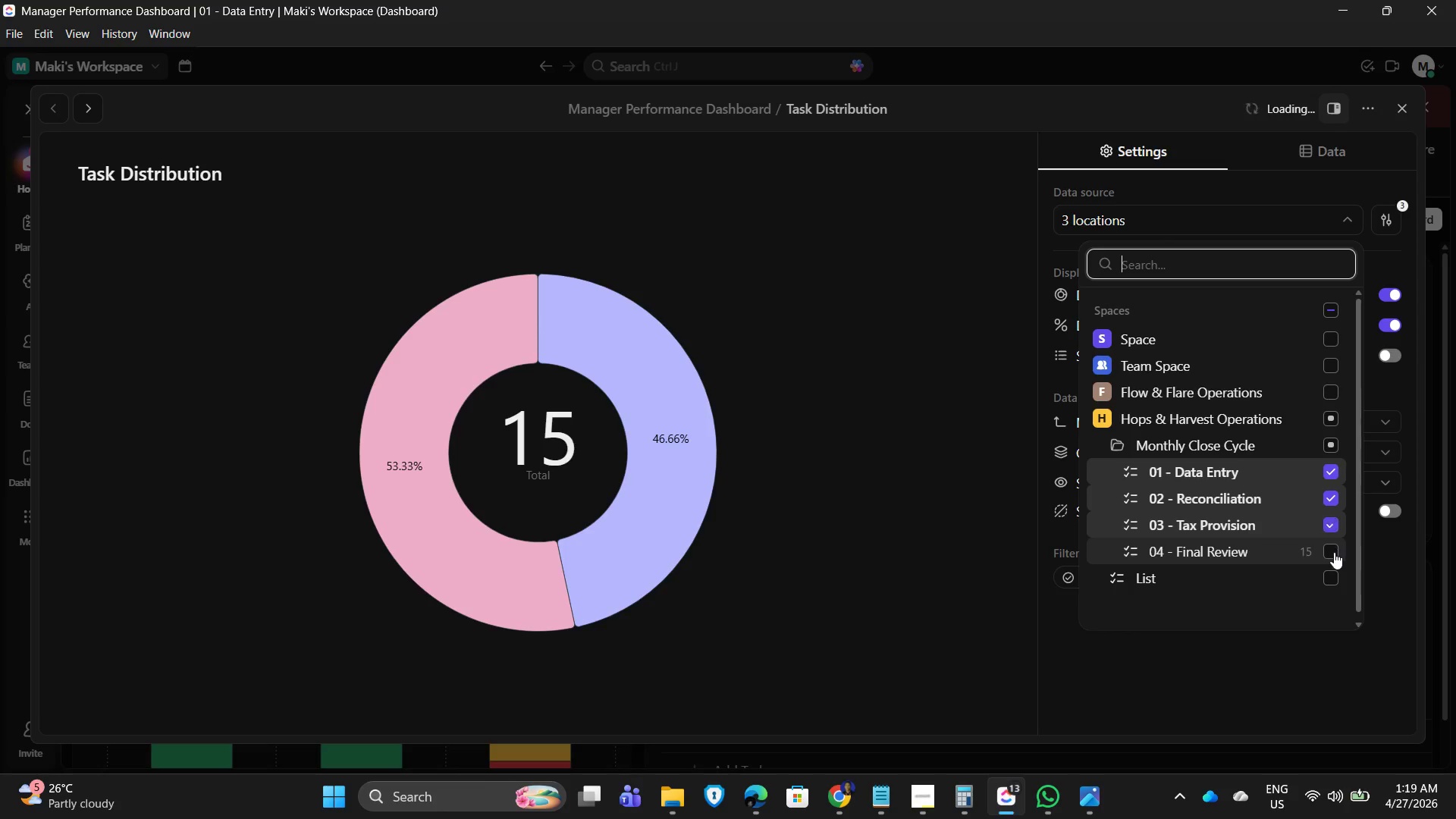 
triple_click([1334, 552])
 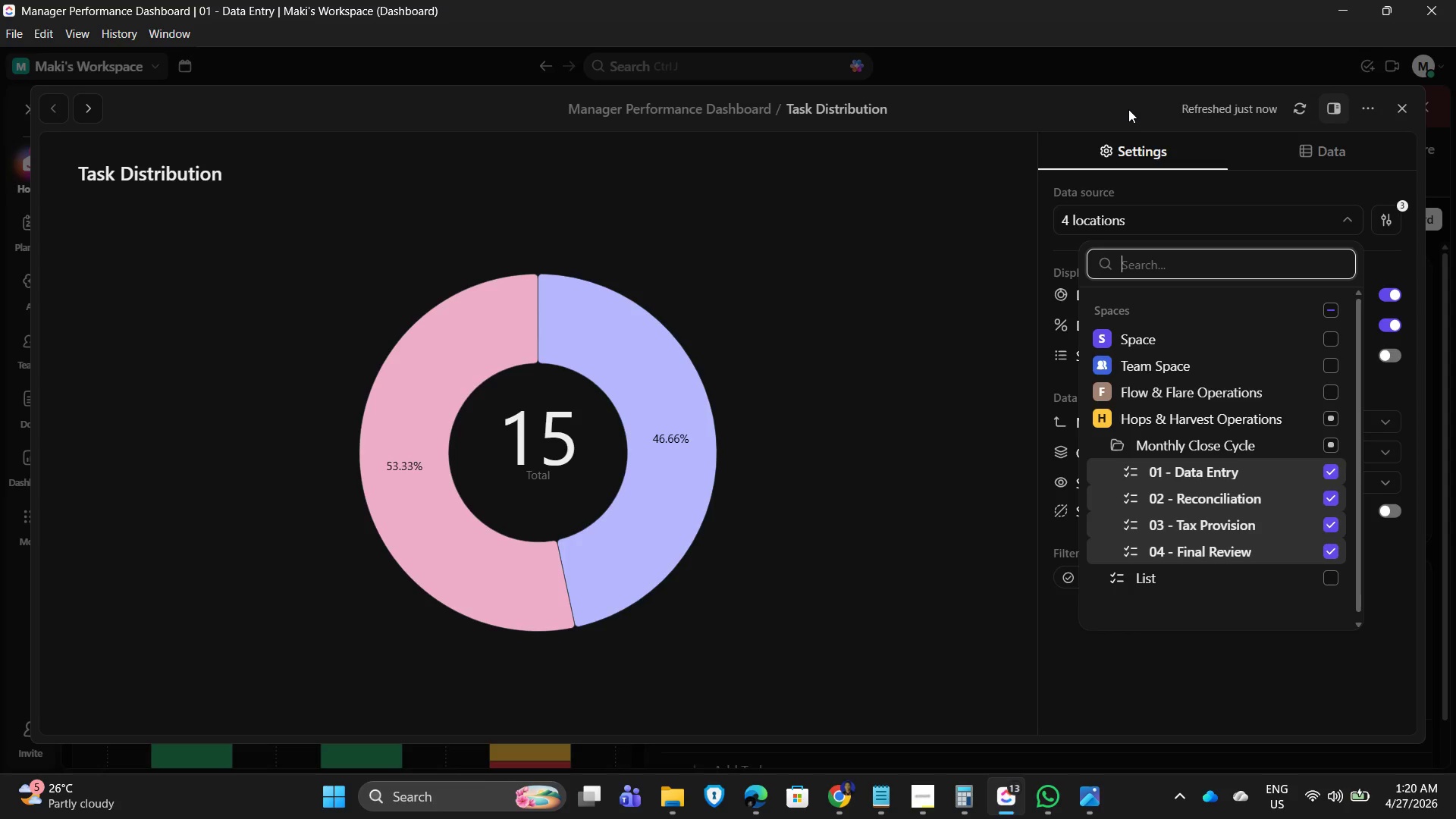 
wait(5.19)
 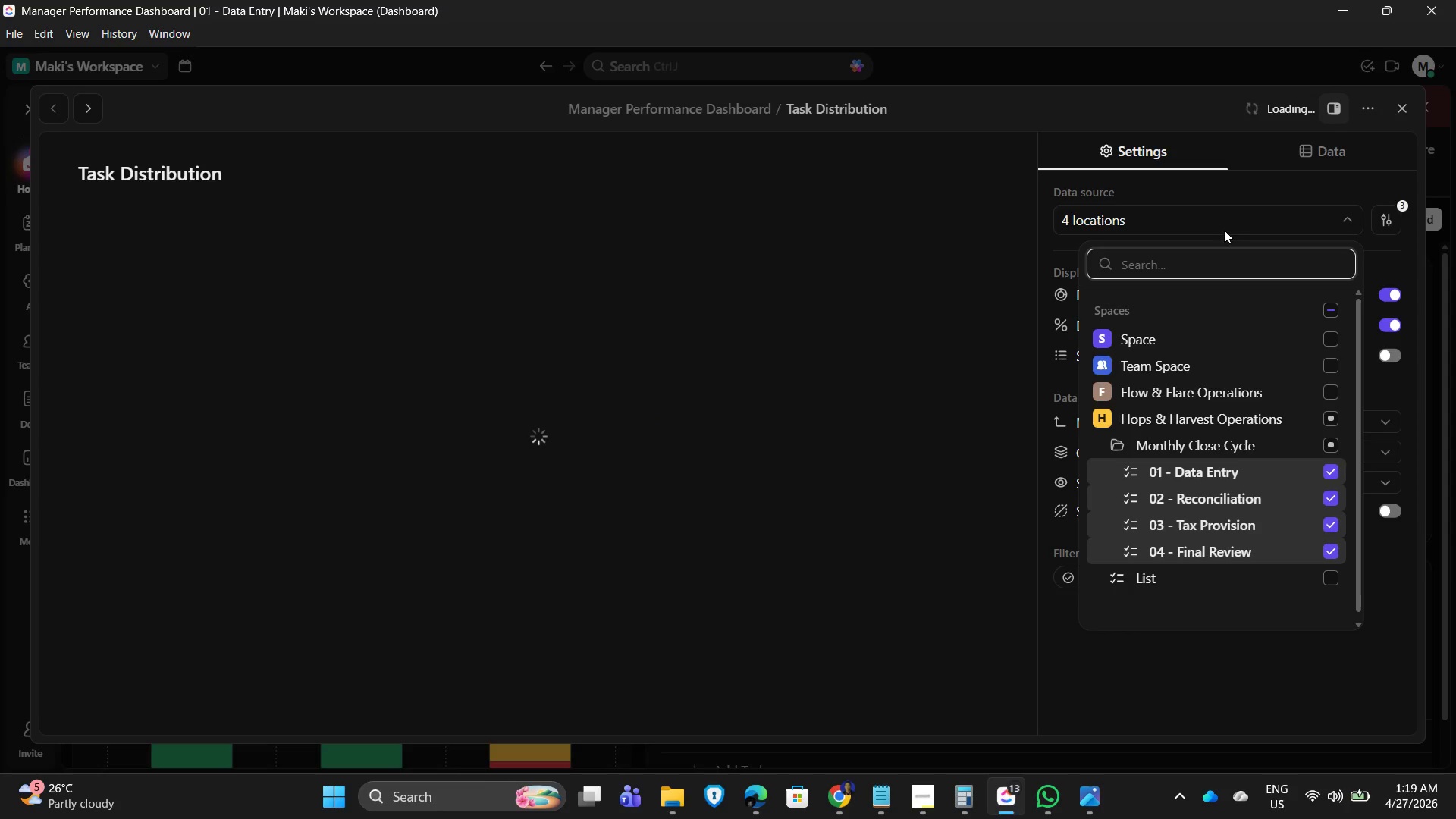 
left_click([1128, 109])
 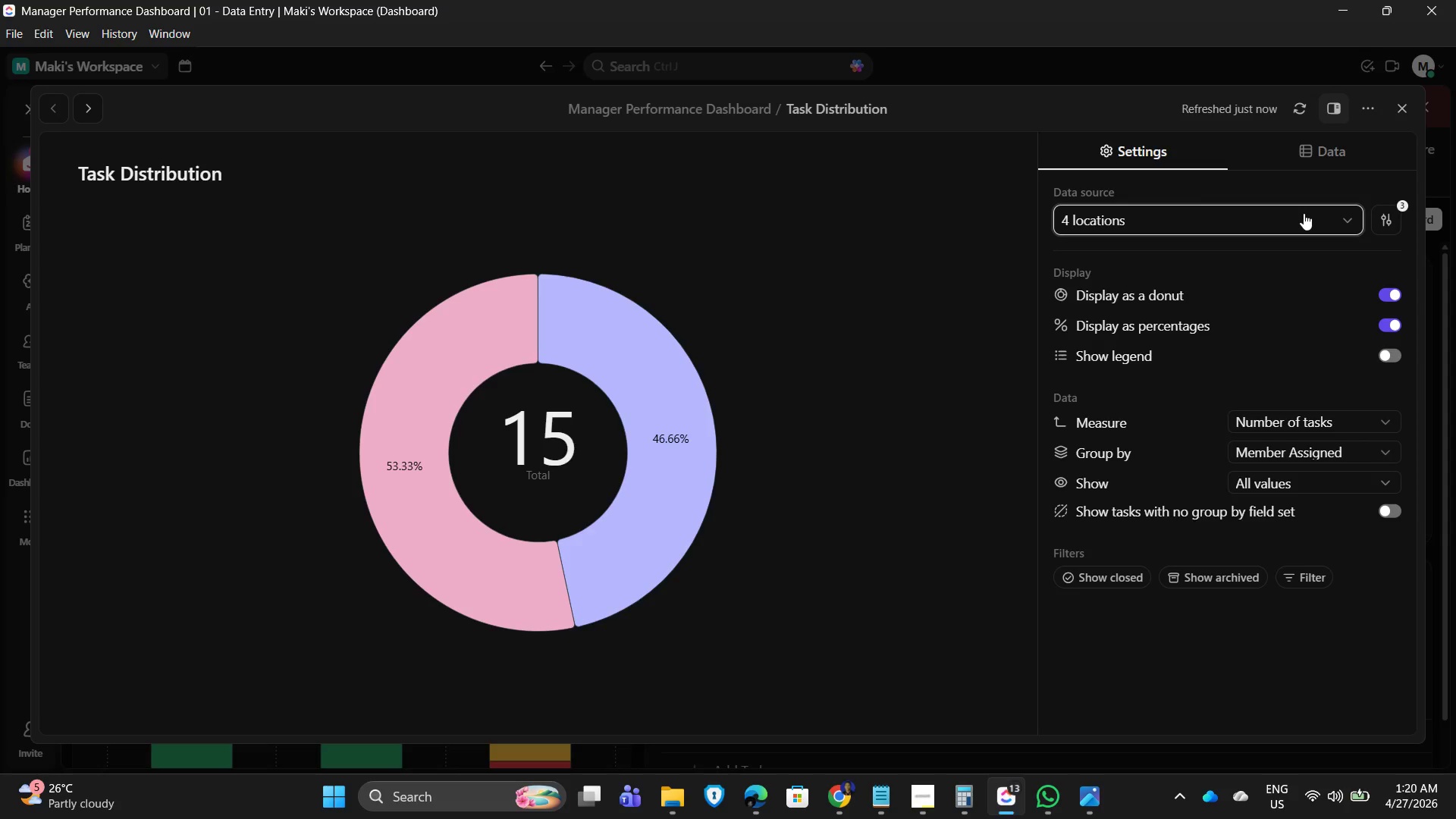 
wait(6.11)
 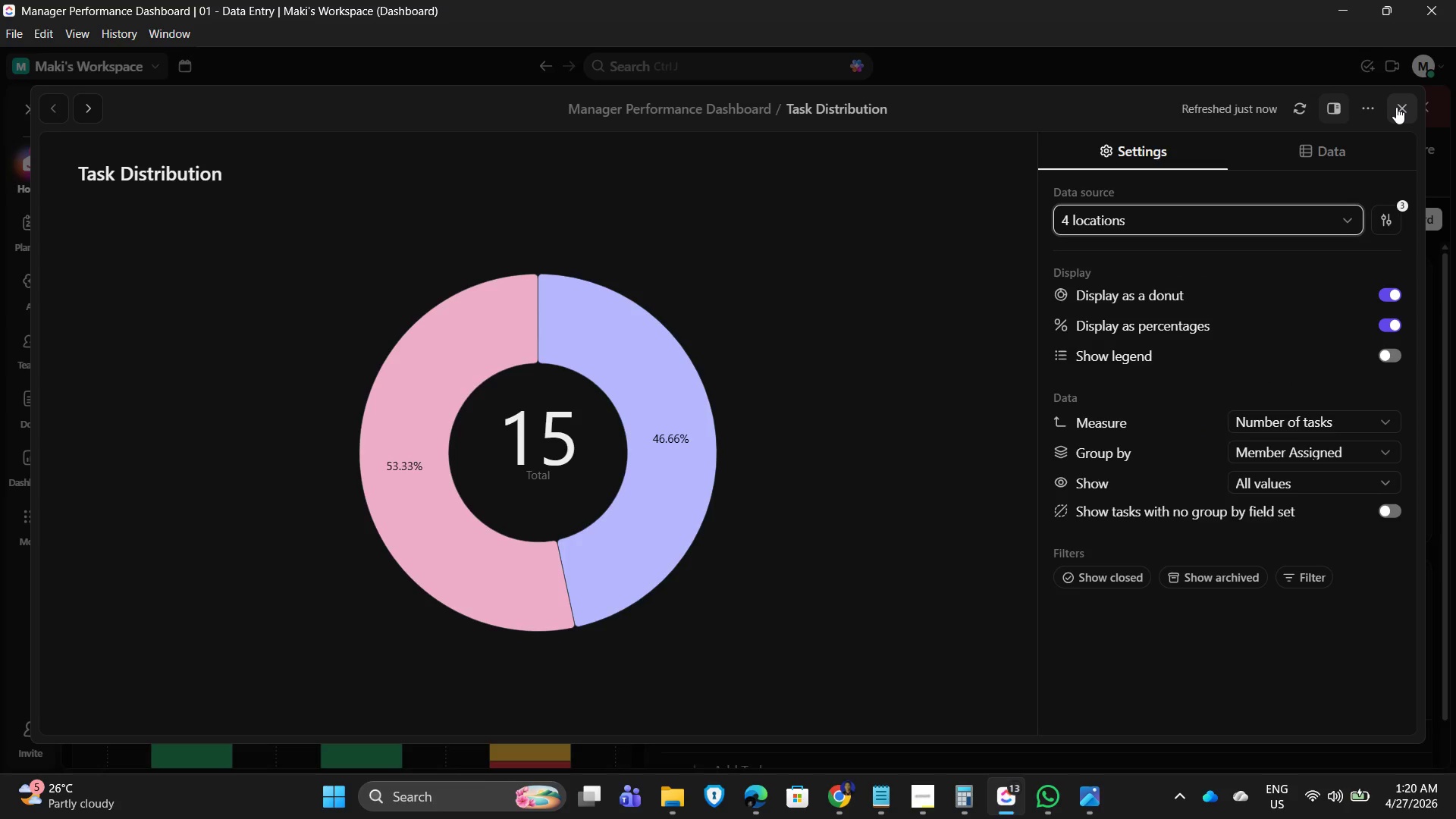 
left_click([1397, 115])
 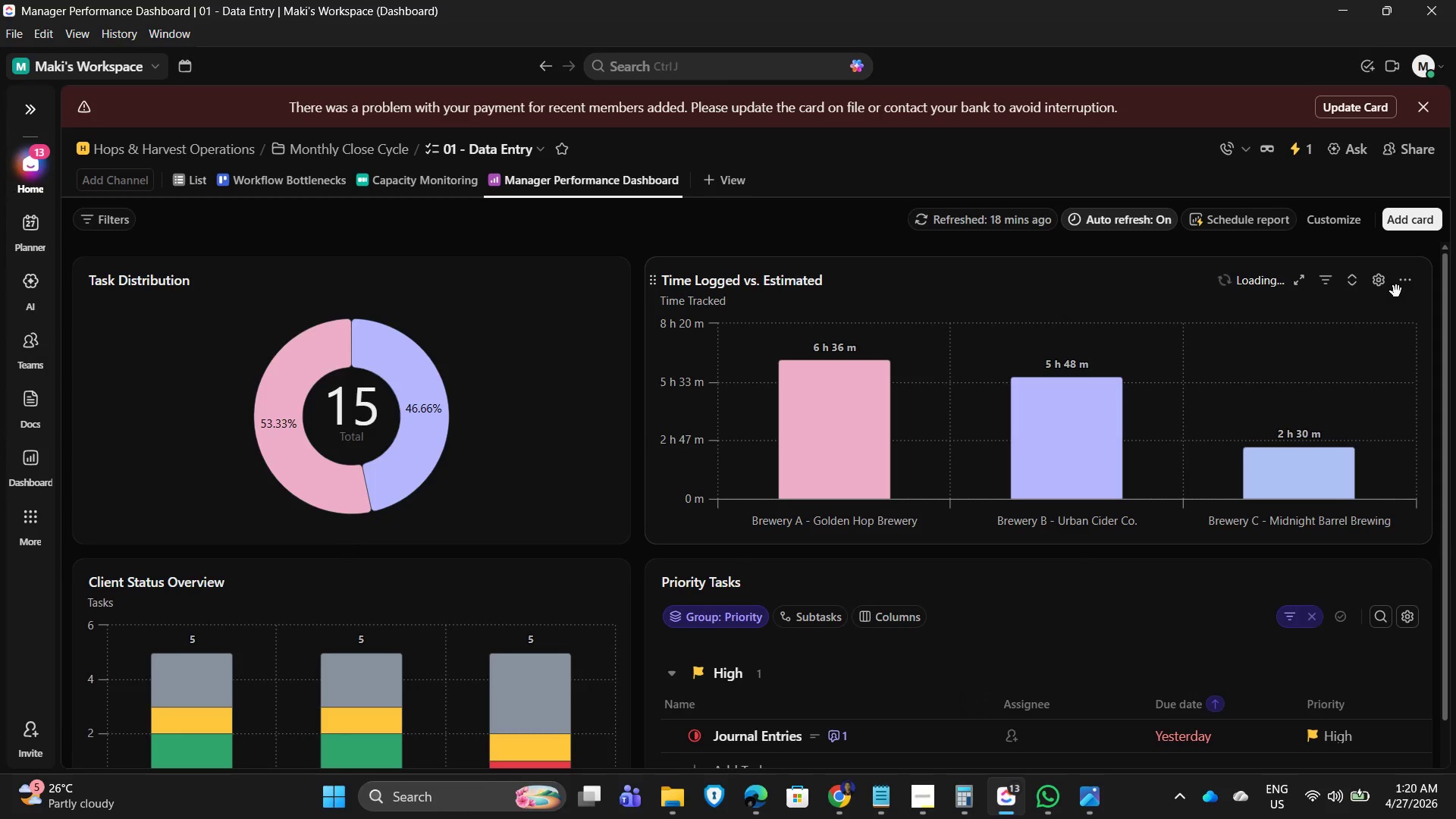 
left_click([1379, 281])
 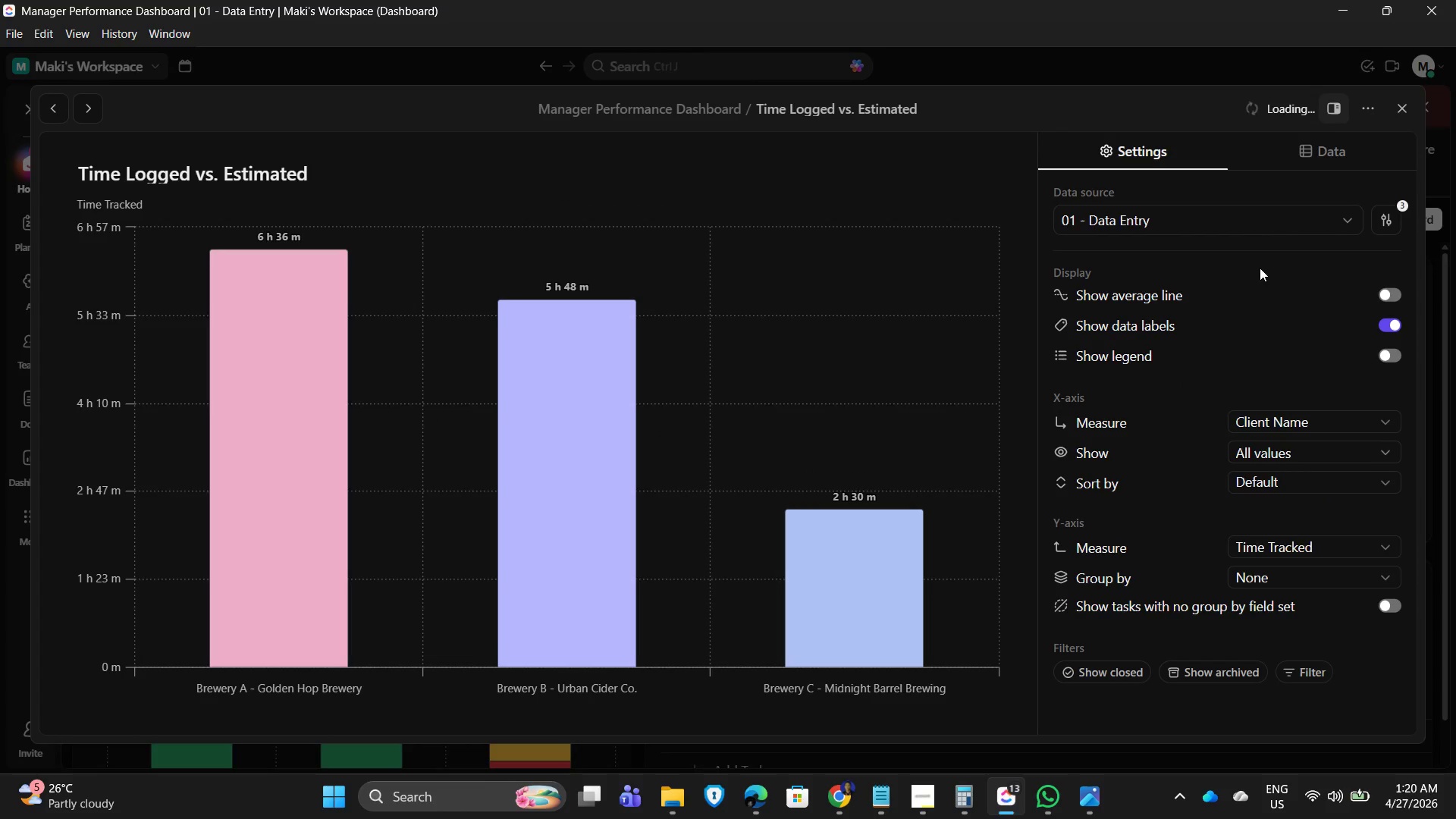 
left_click([1247, 214])
 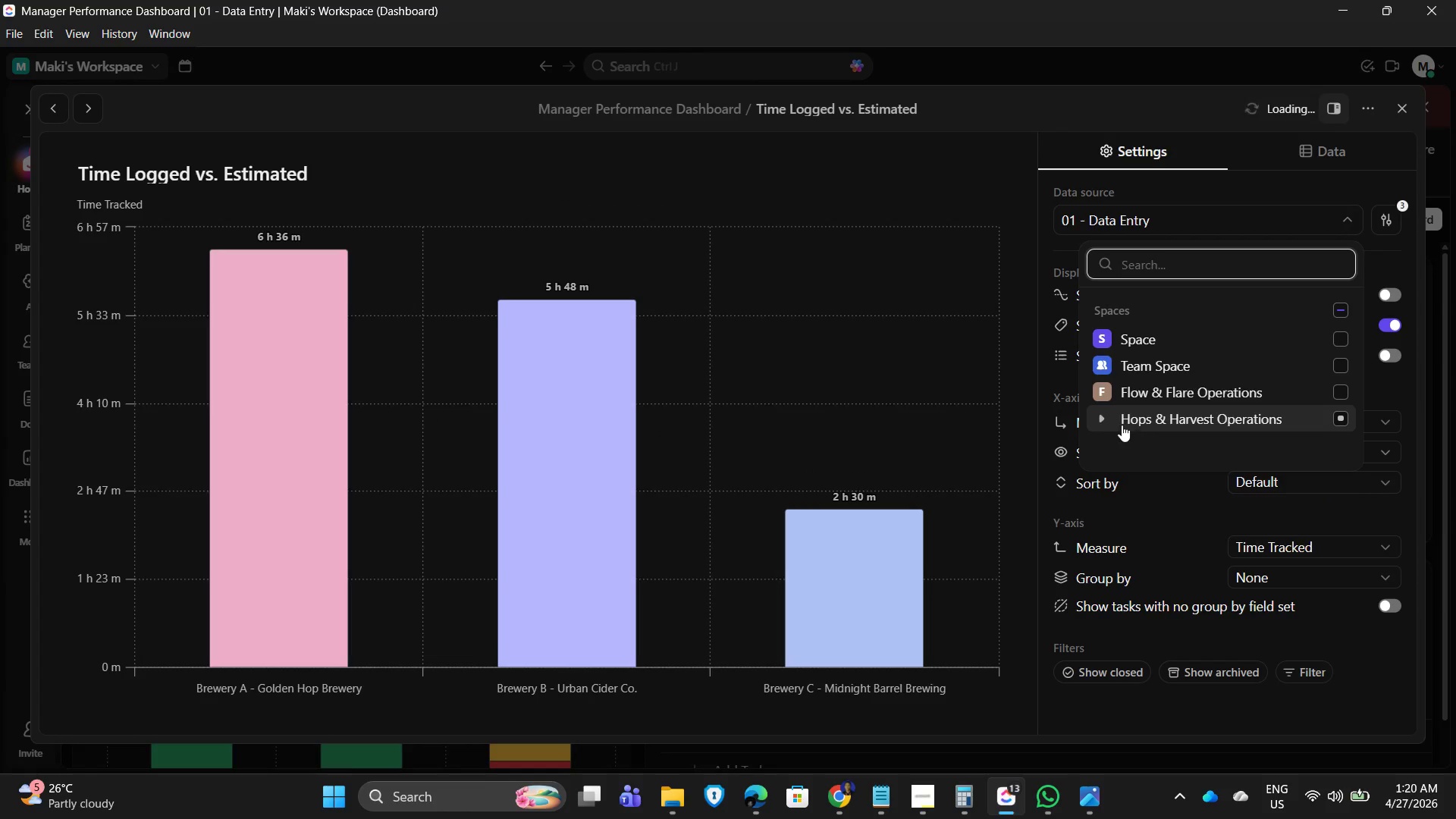 
left_click([1100, 419])
 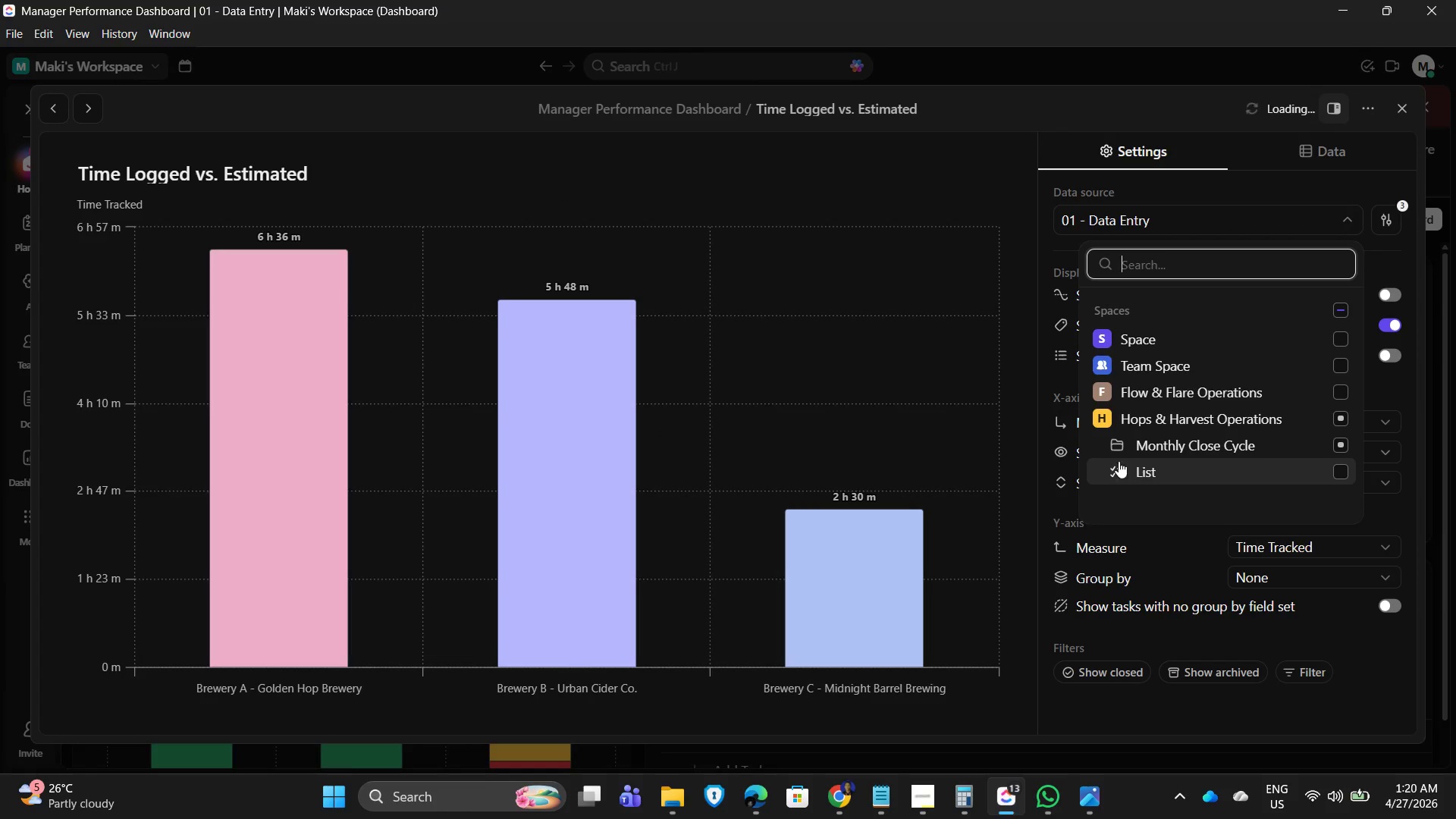 
left_click([1109, 442])
 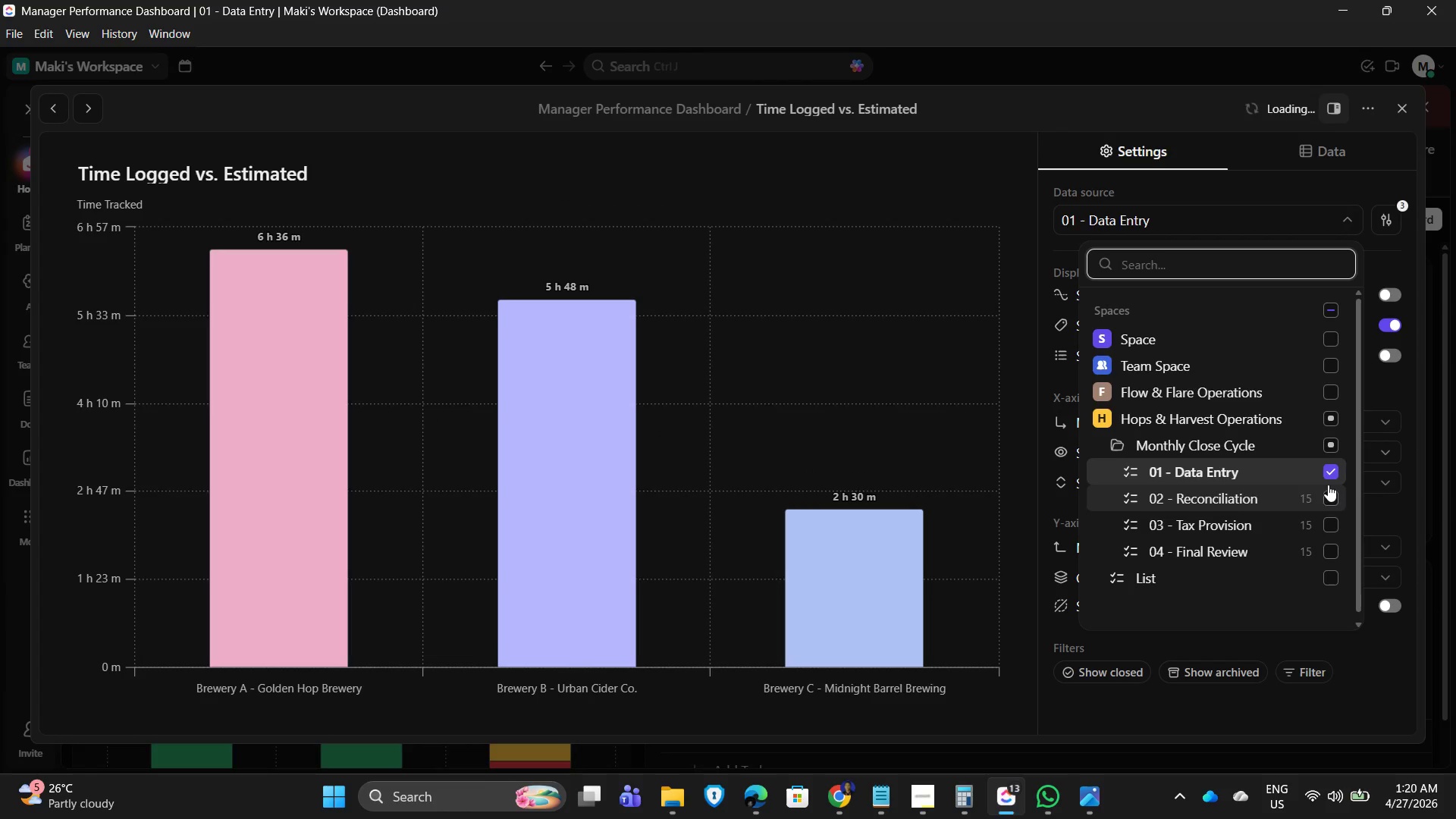 
left_click([1329, 500])
 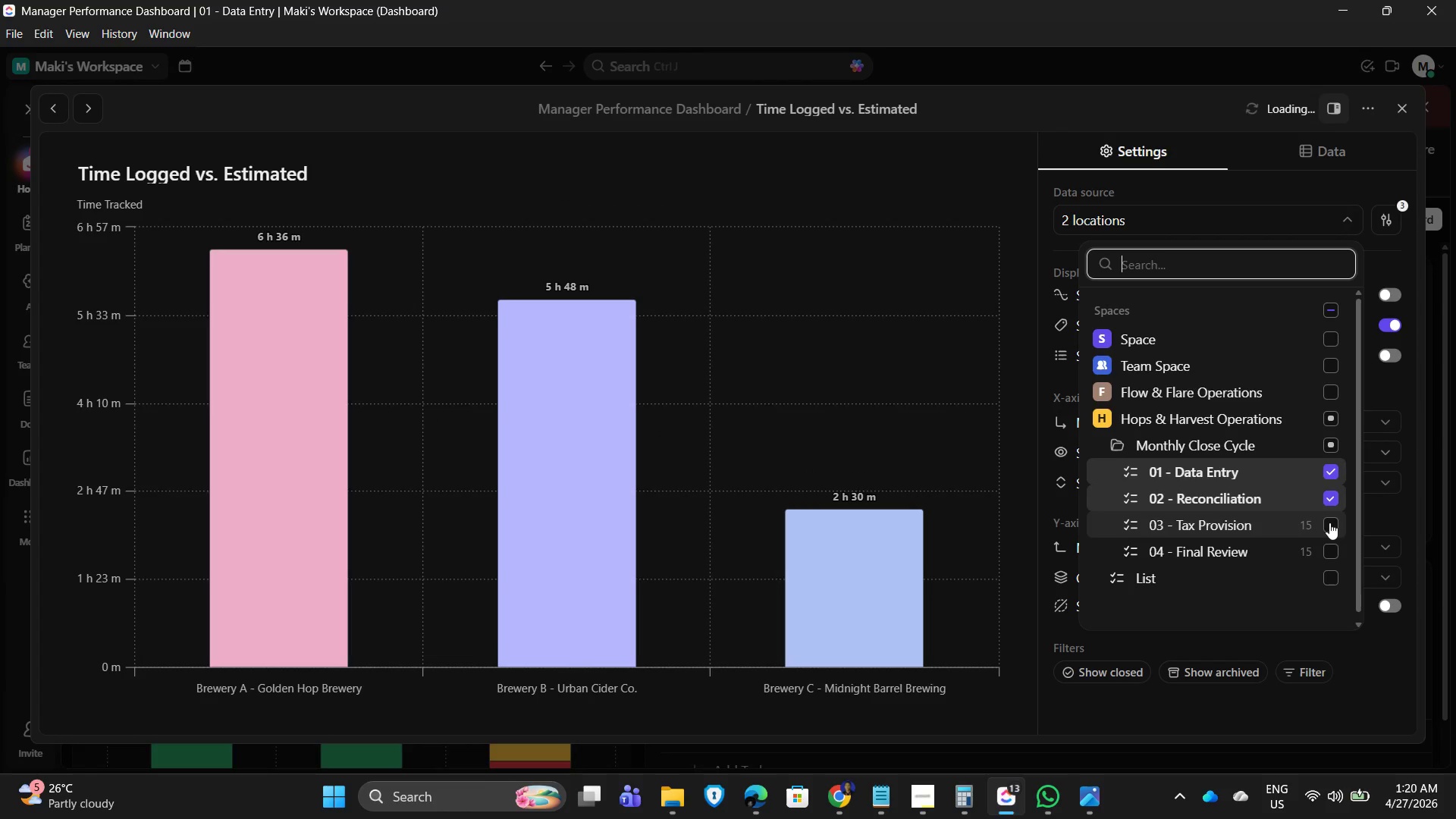 
double_click([1329, 522])
 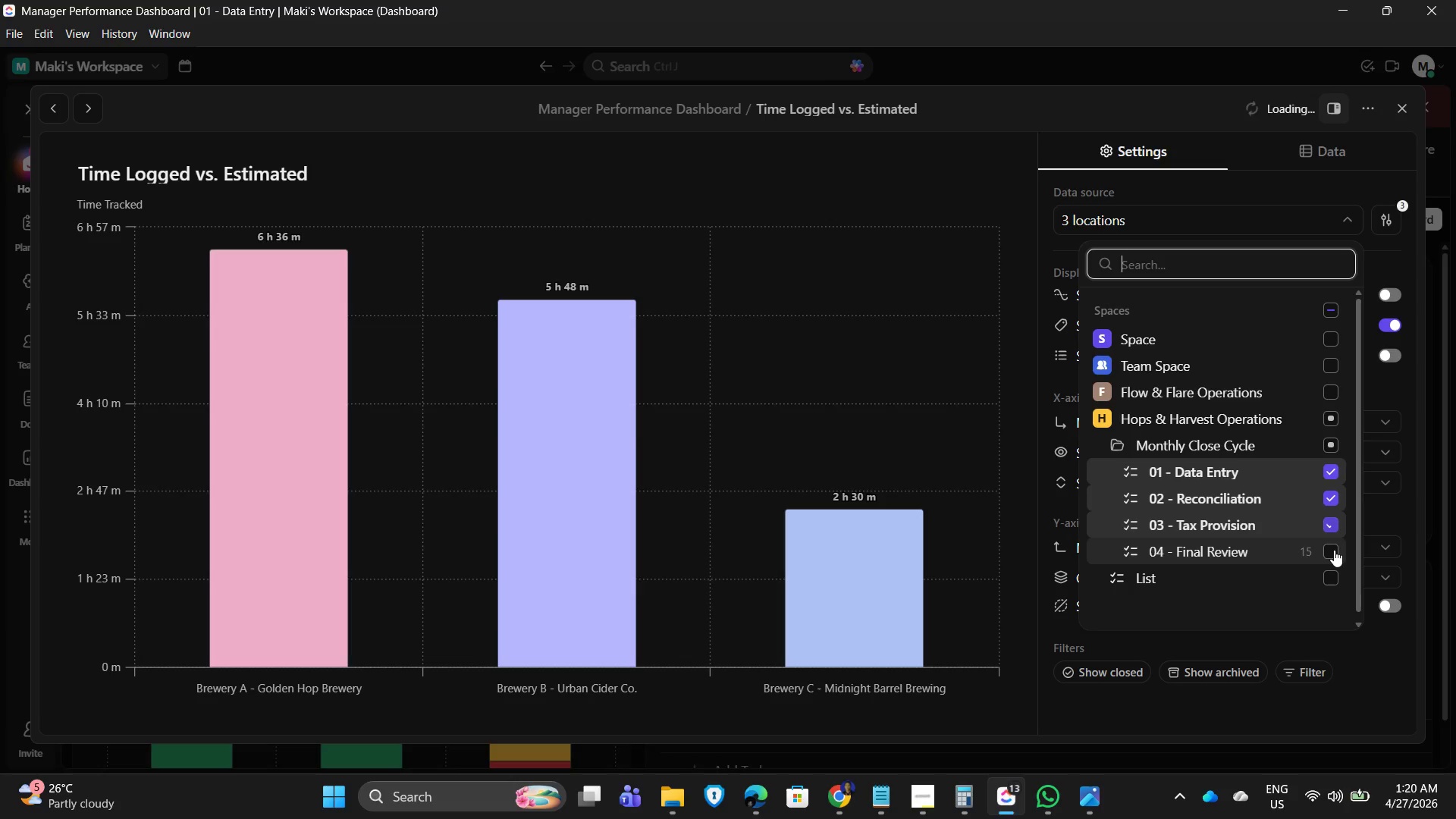 
triple_click([1334, 550])
 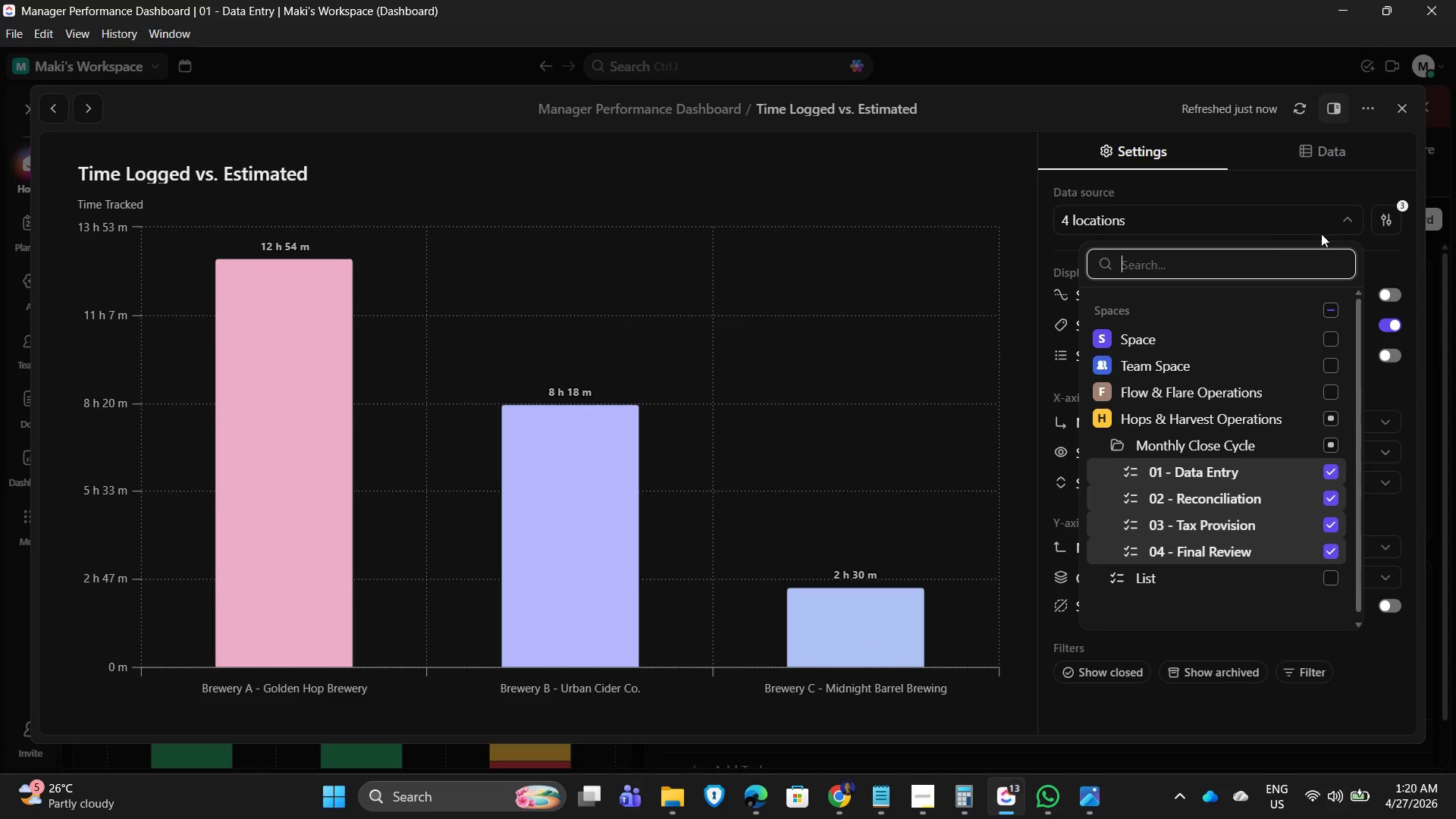 
wait(7.06)
 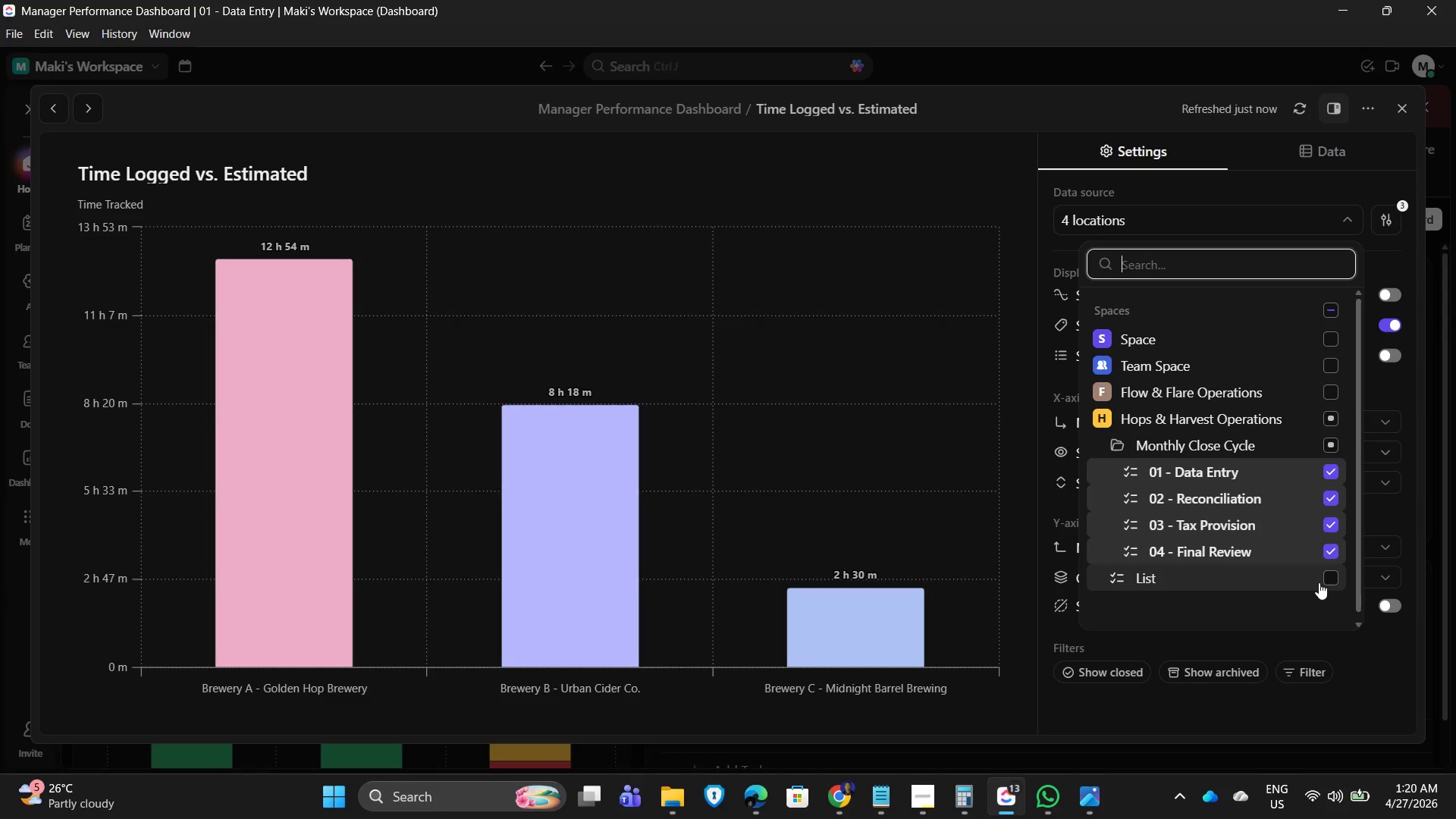 
double_click([1327, 524])
 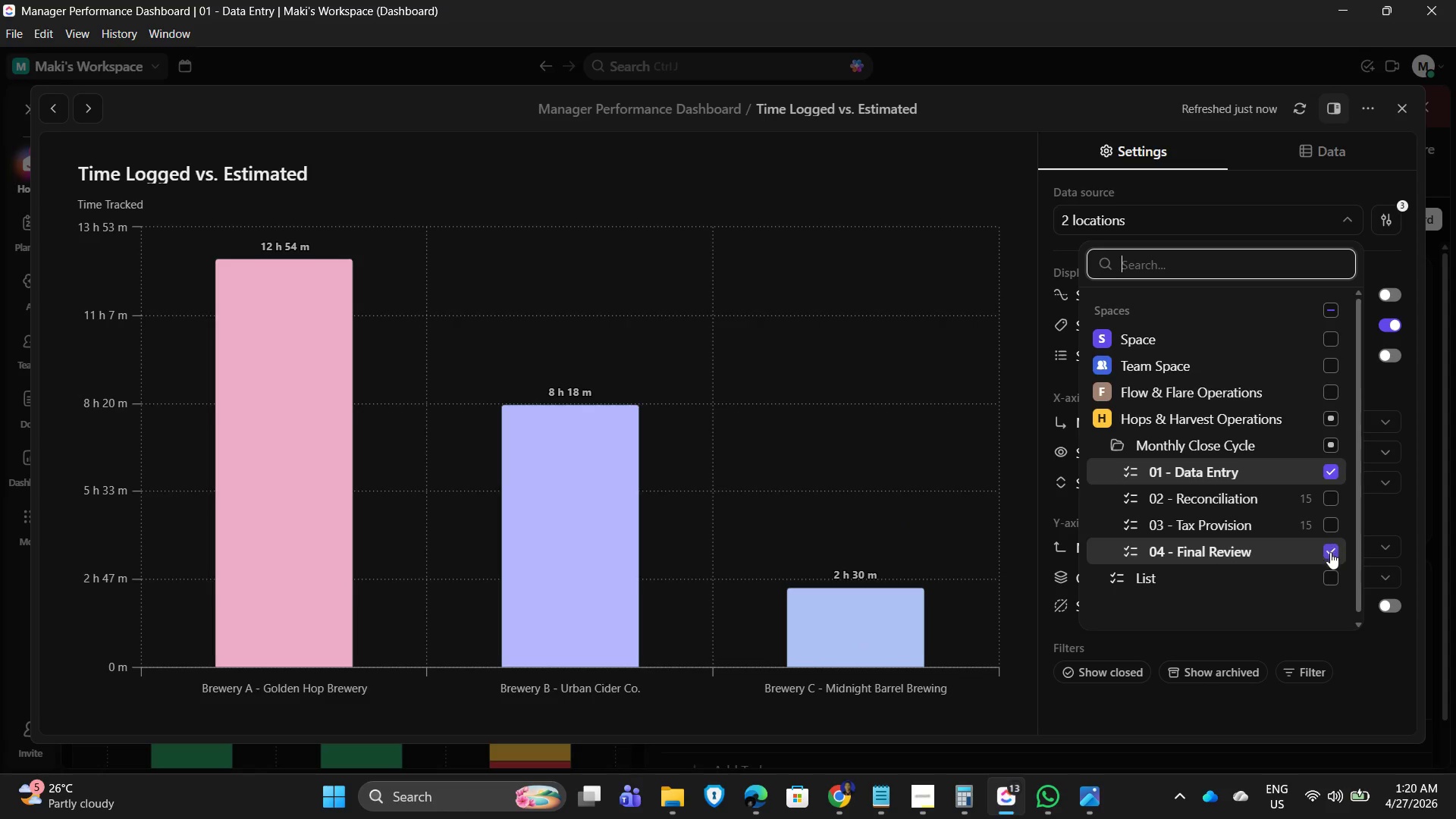 
left_click([1329, 557])
 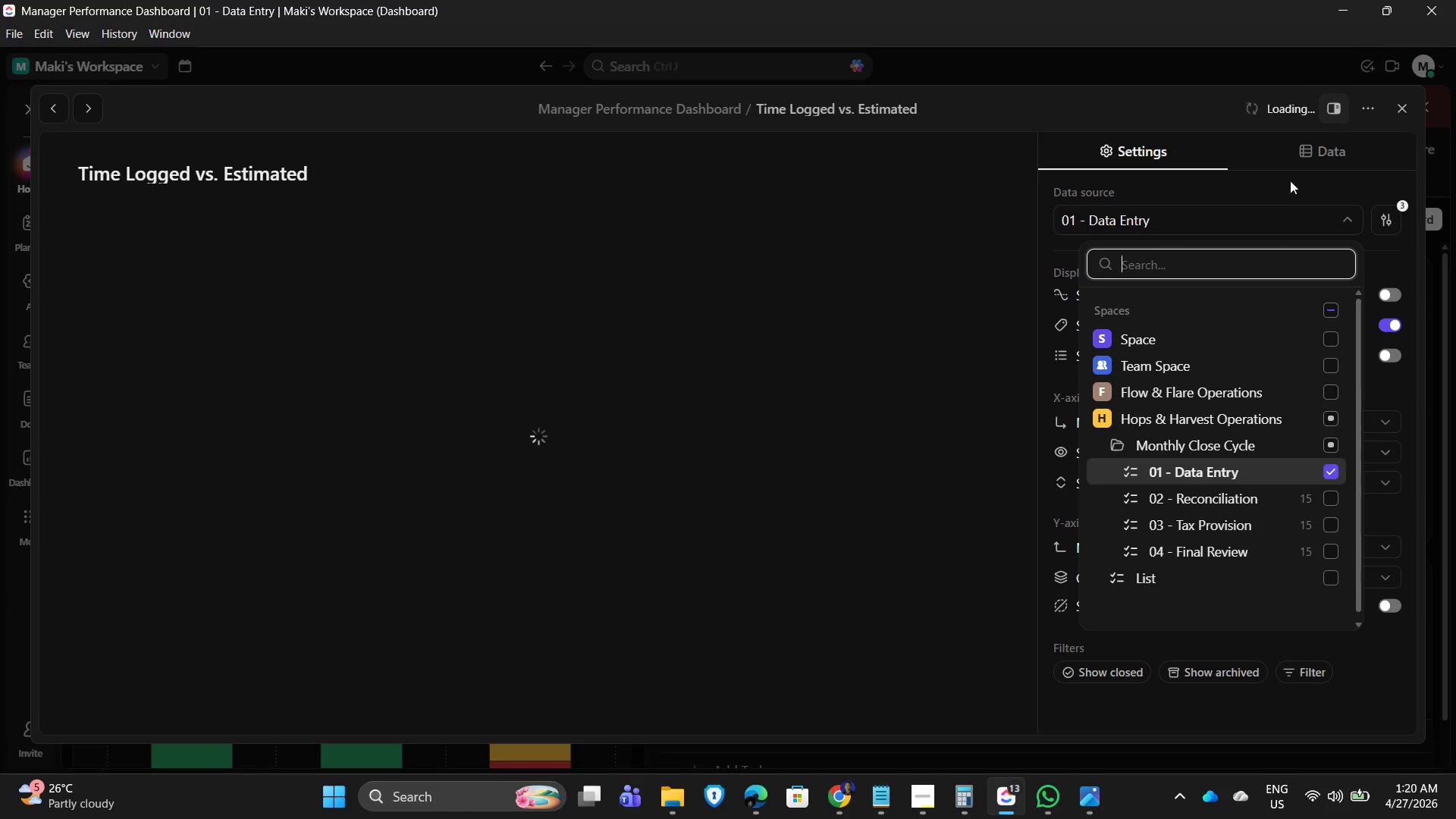 
left_click([1245, 169])
 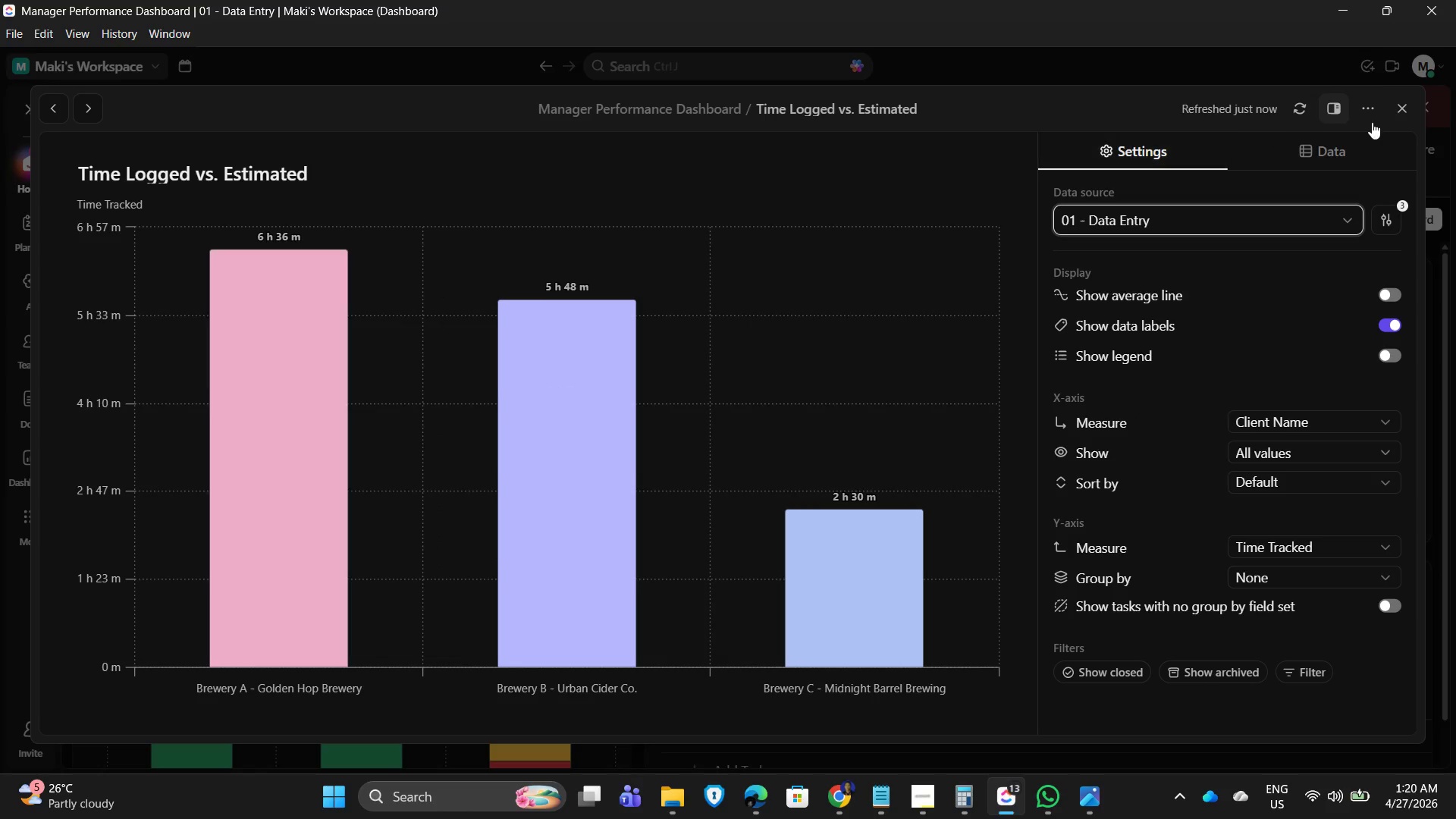 
left_click([1407, 106])
 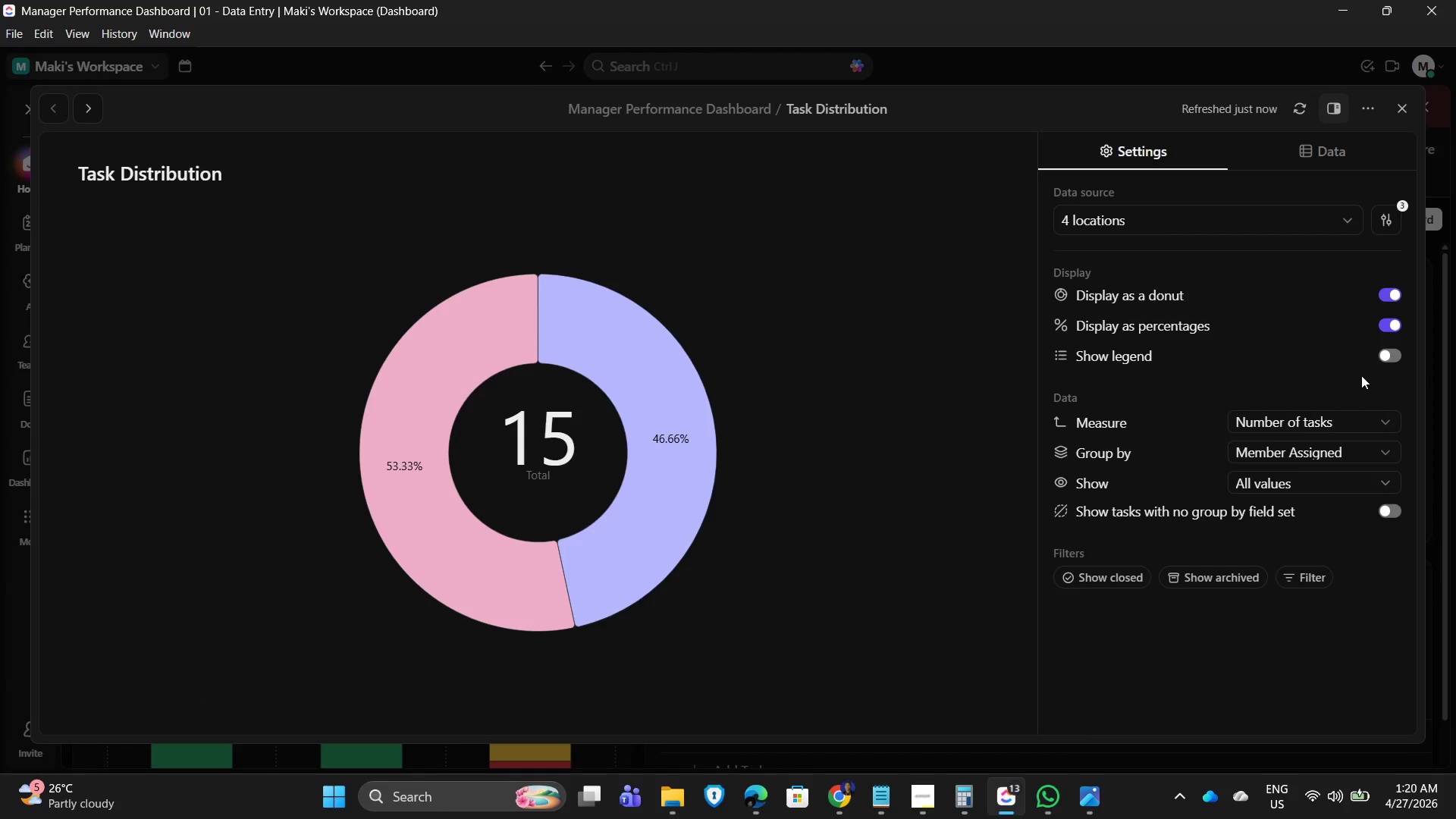 
left_click([1219, 215])
 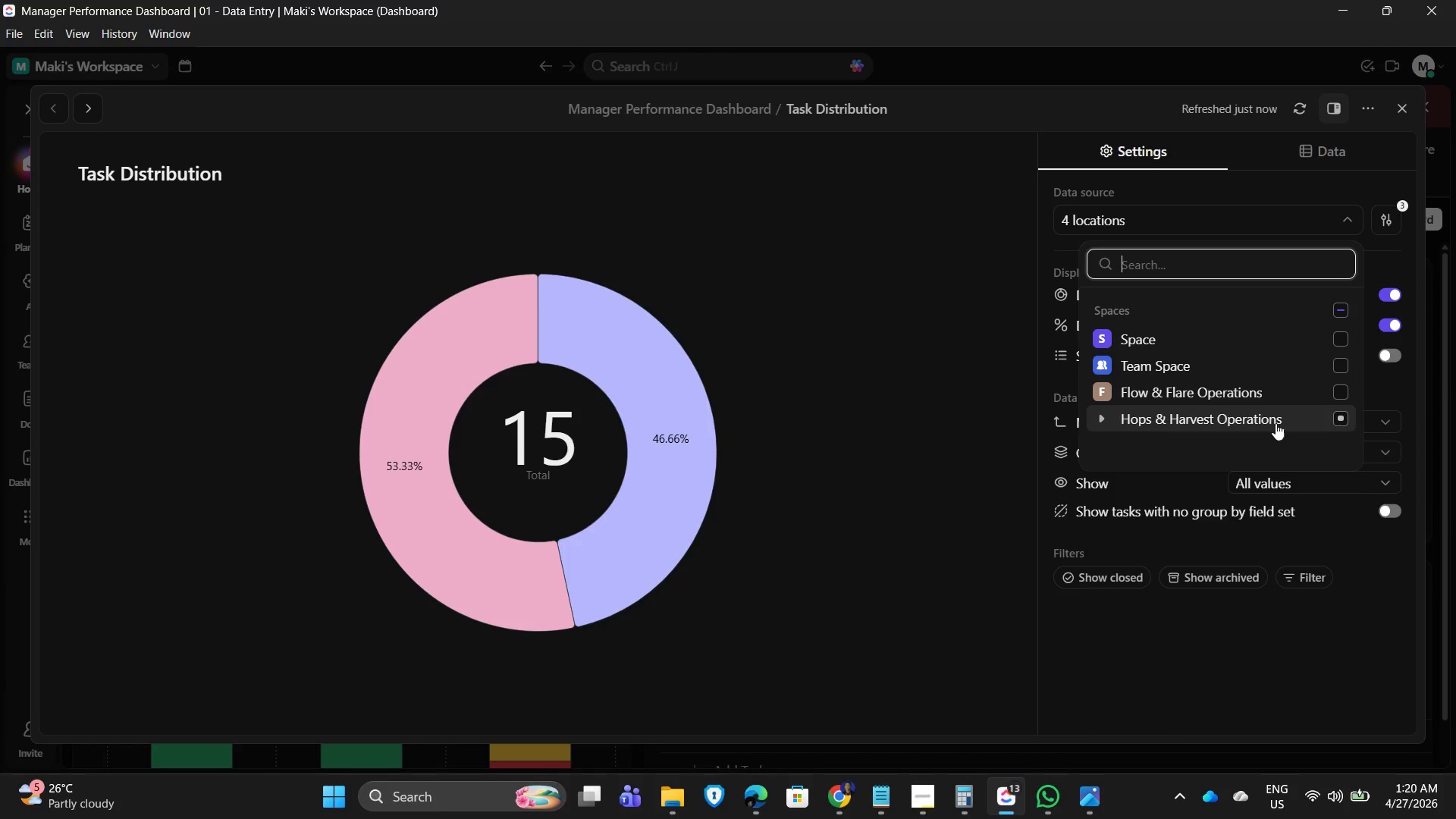 
left_click([1096, 418])
 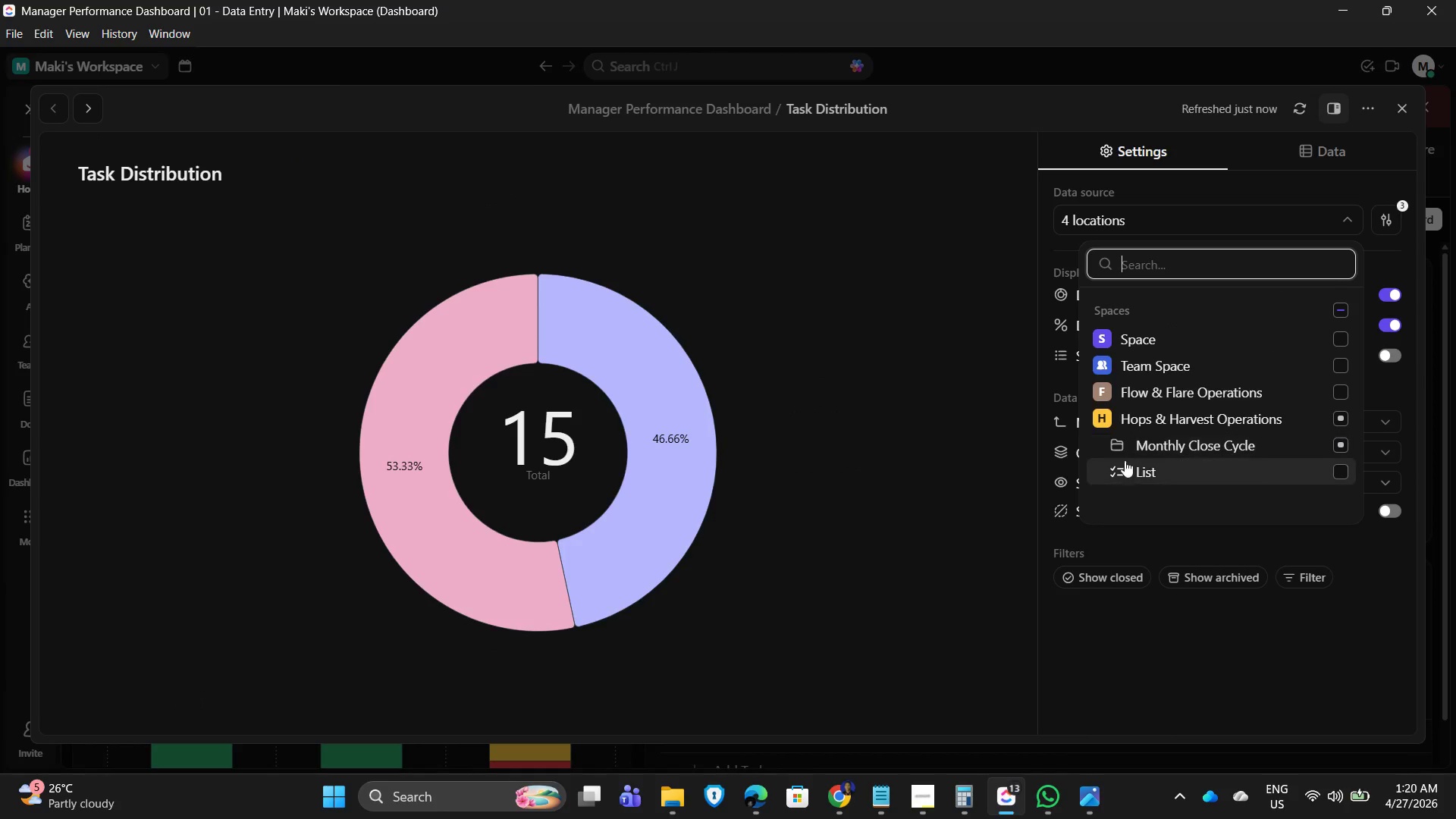 
left_click([1122, 447])
 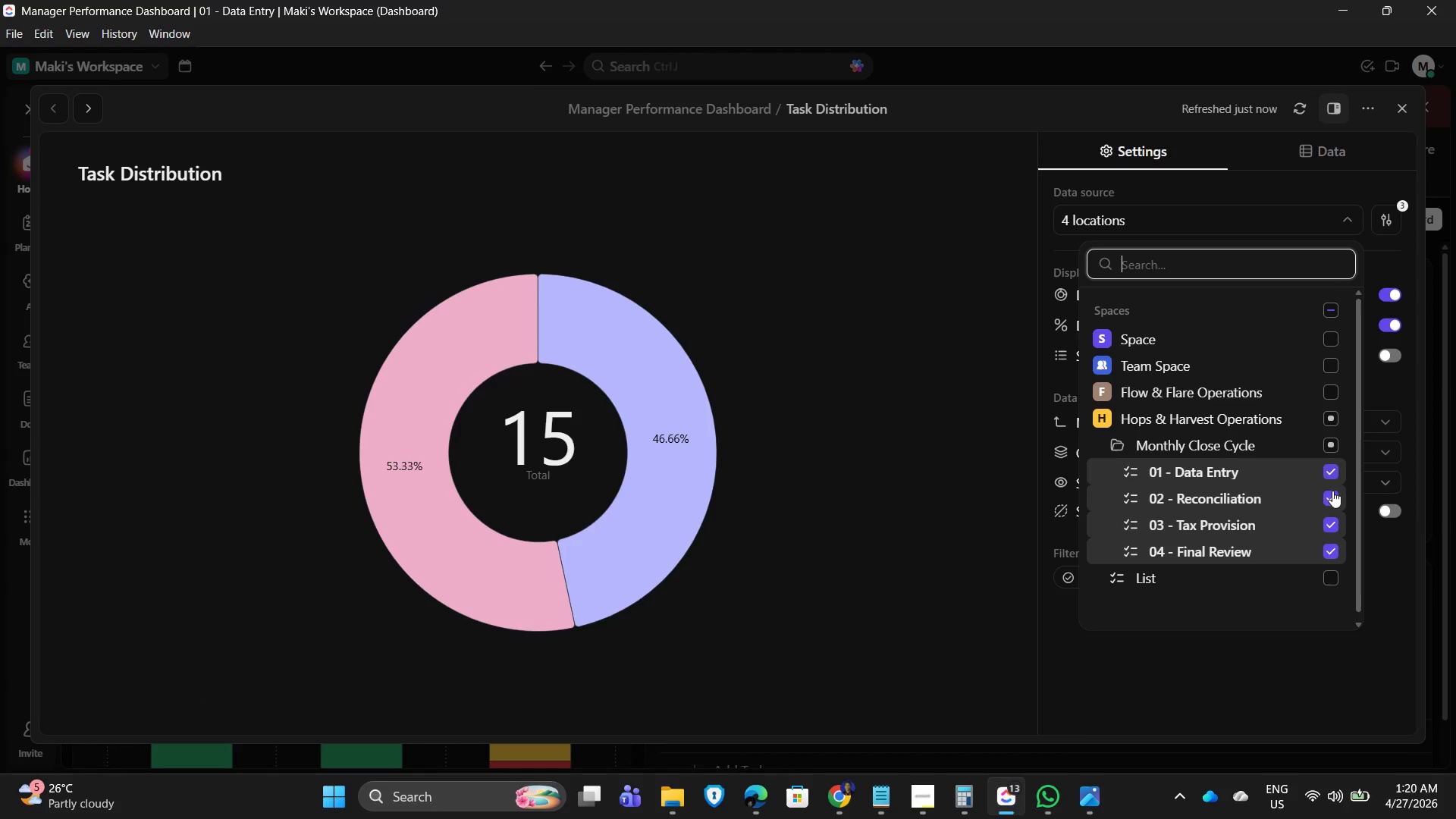 
left_click([1332, 494])
 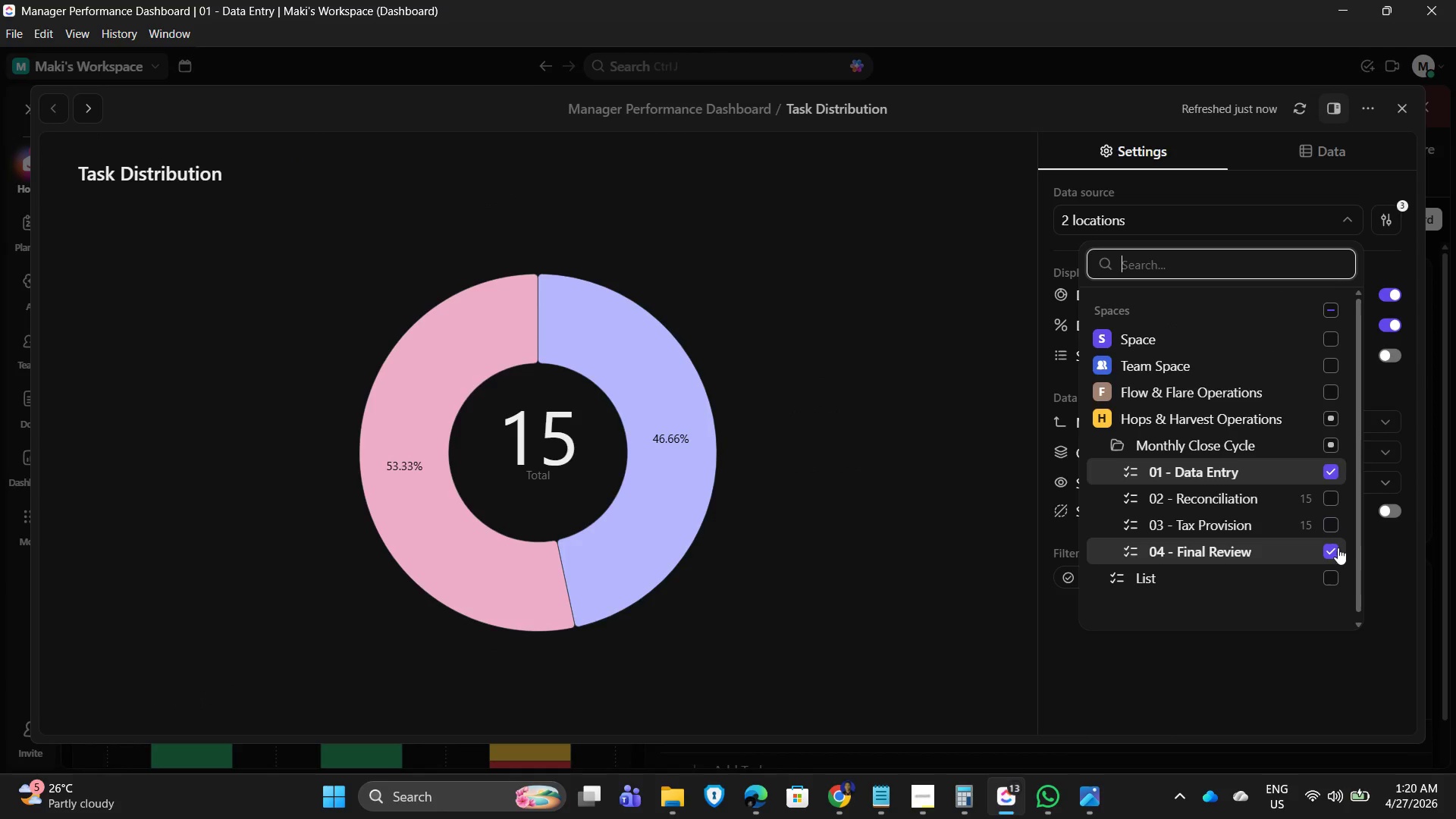 
triple_click([1335, 556])
 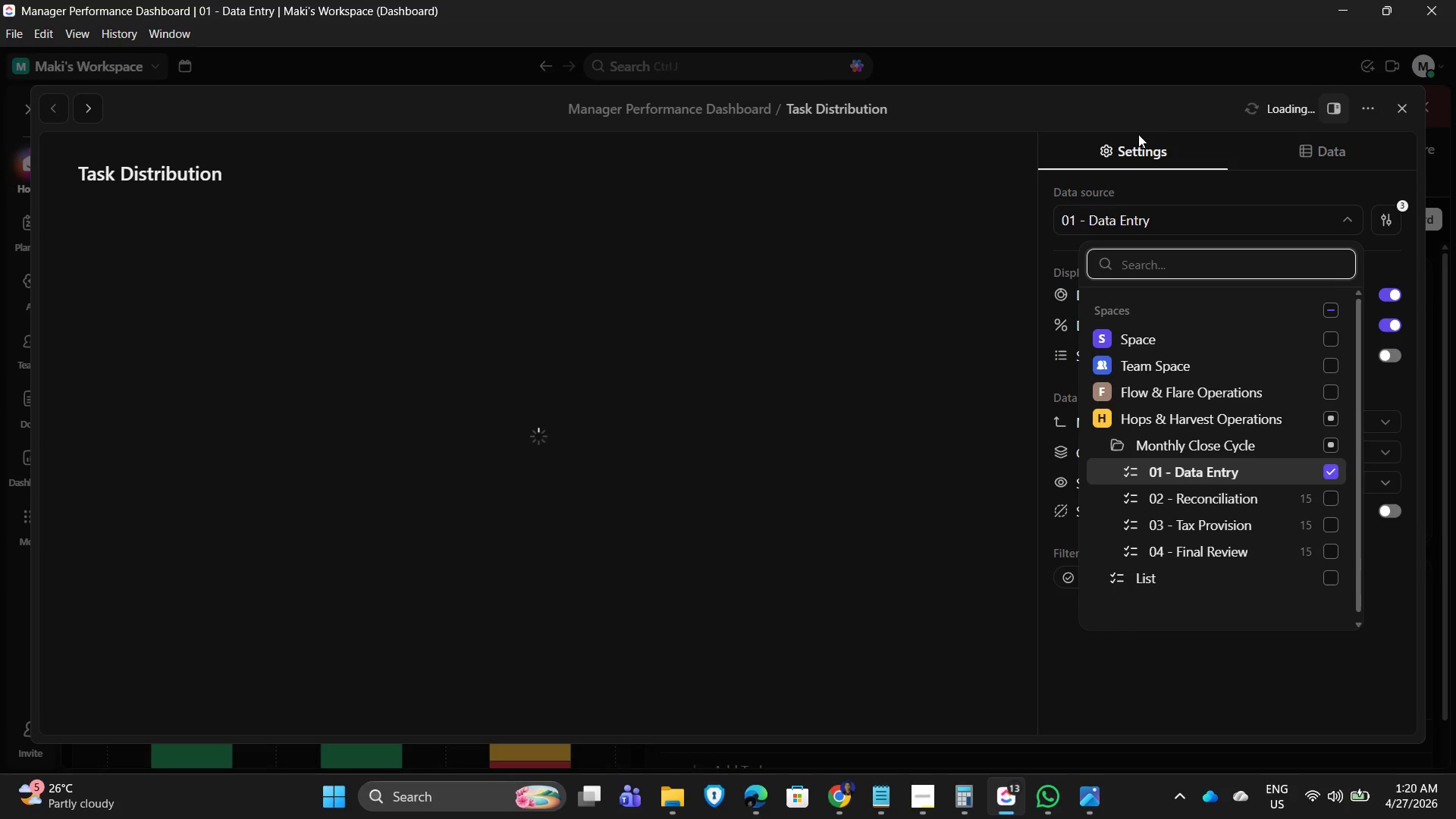 
left_click_drag(start_coordinate=[1028, 115], to_coordinate=[1034, 114])
 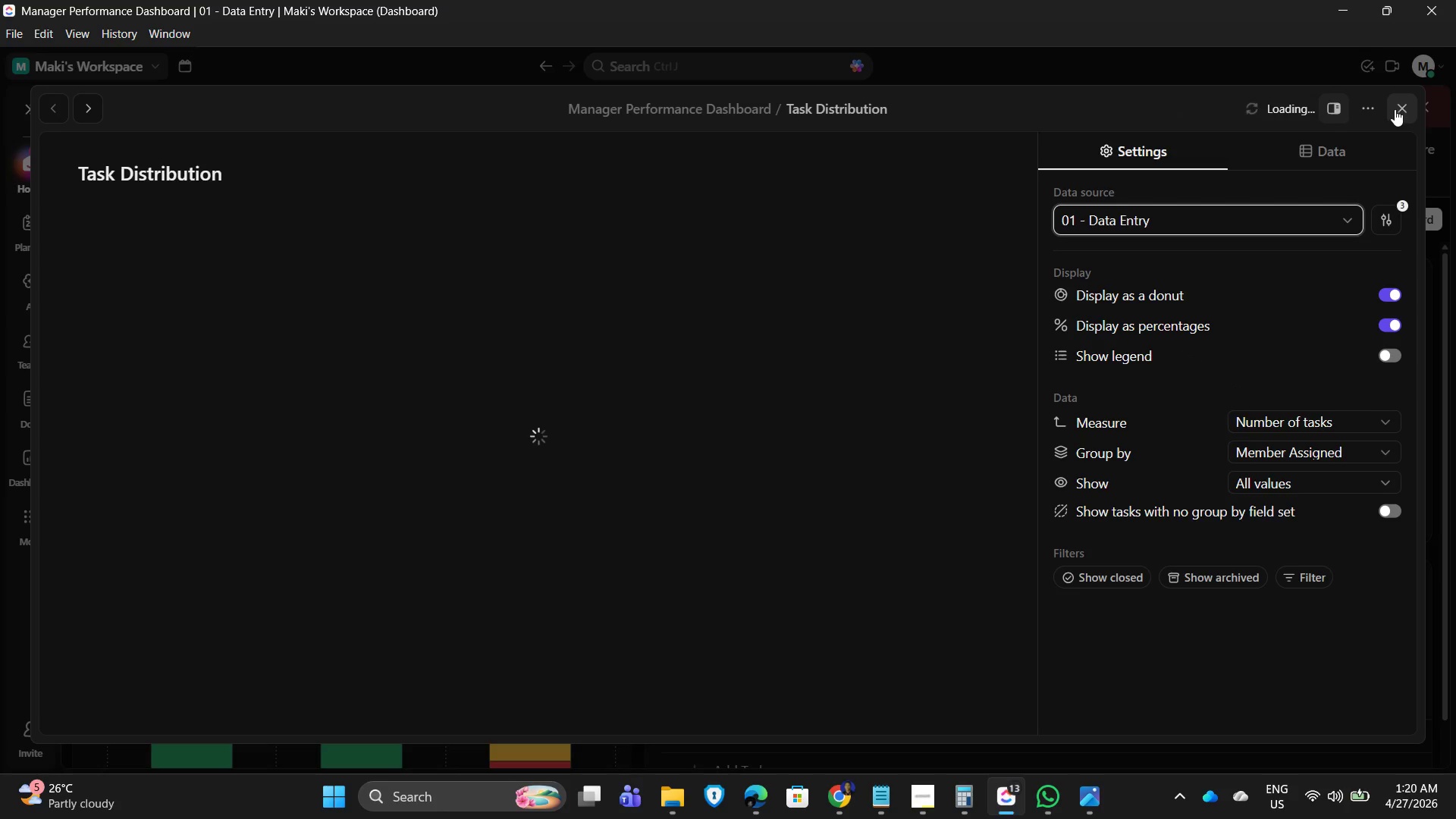 
left_click([1395, 109])
 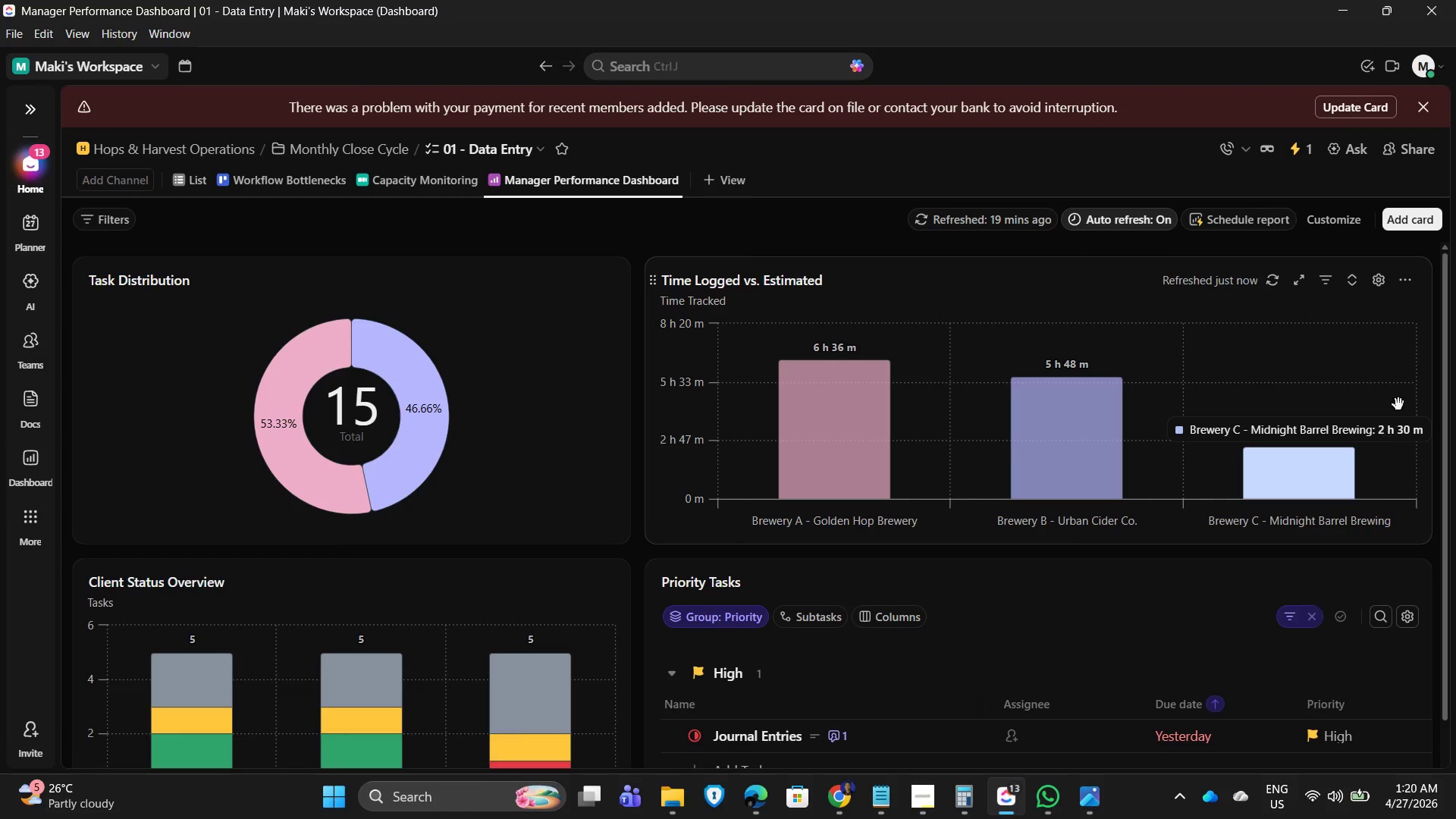 
wait(9.0)
 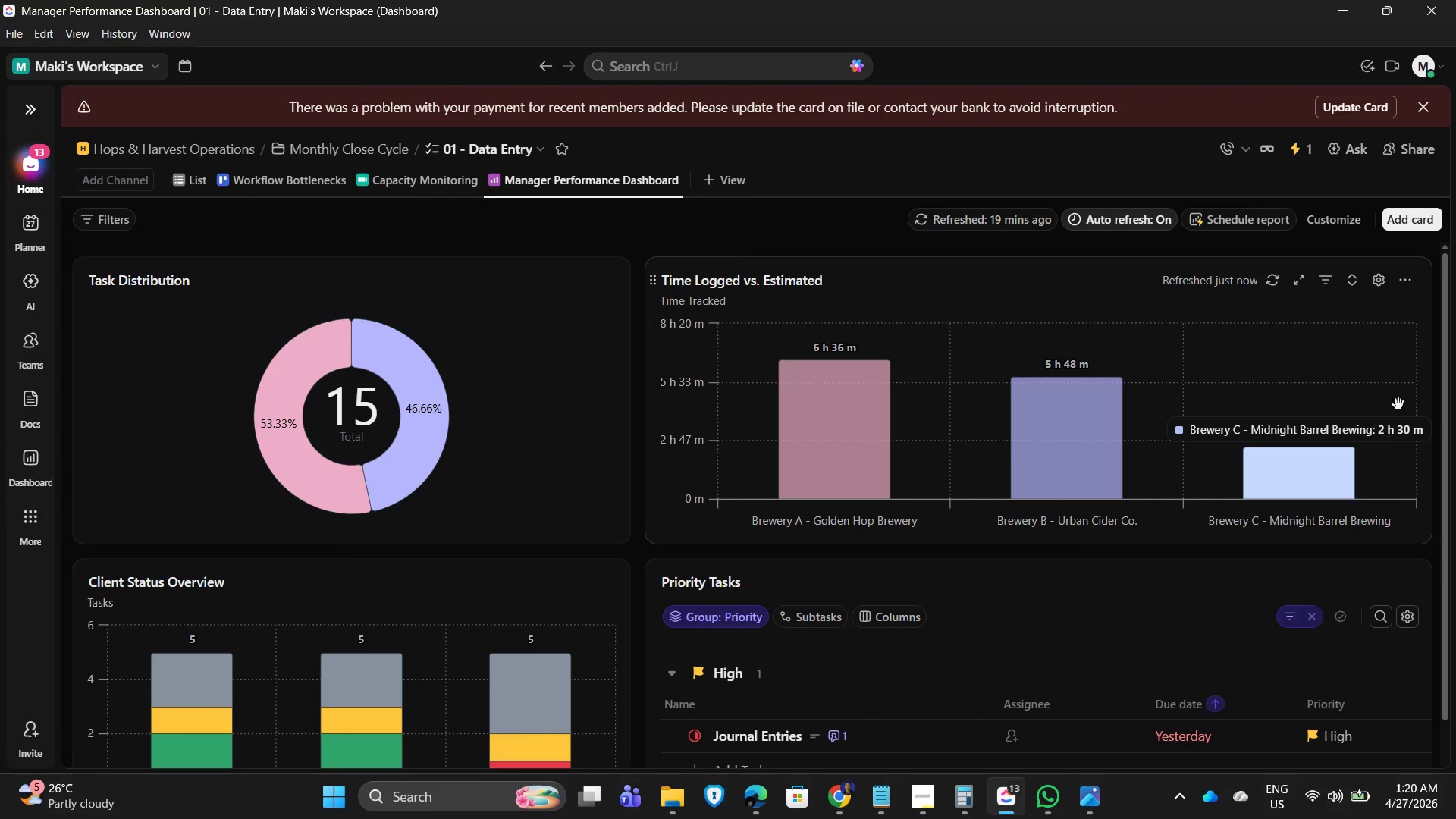 
key(PrintScreen)
 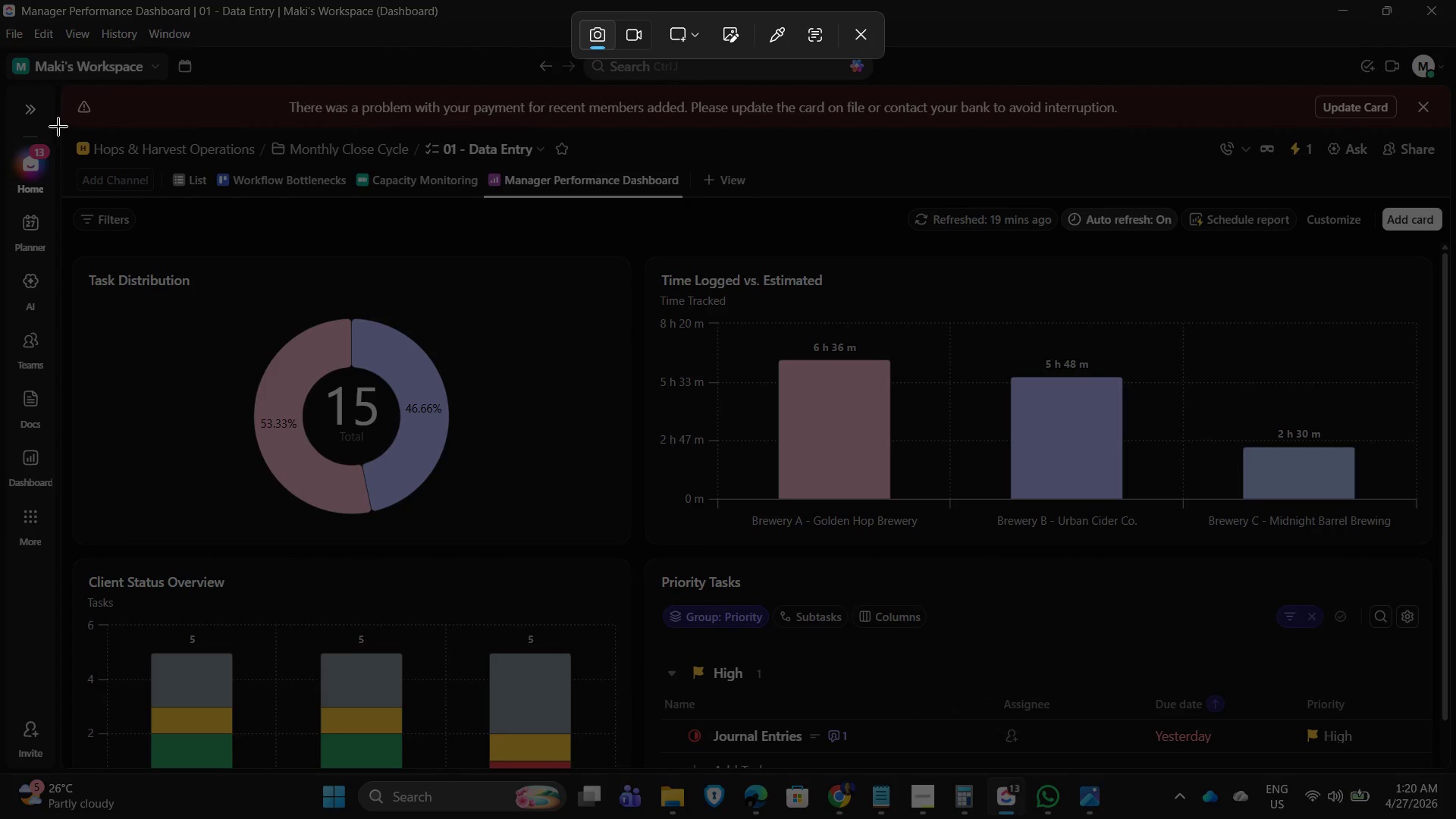 
left_click_drag(start_coordinate=[64, 126], to_coordinate=[65, 131])
 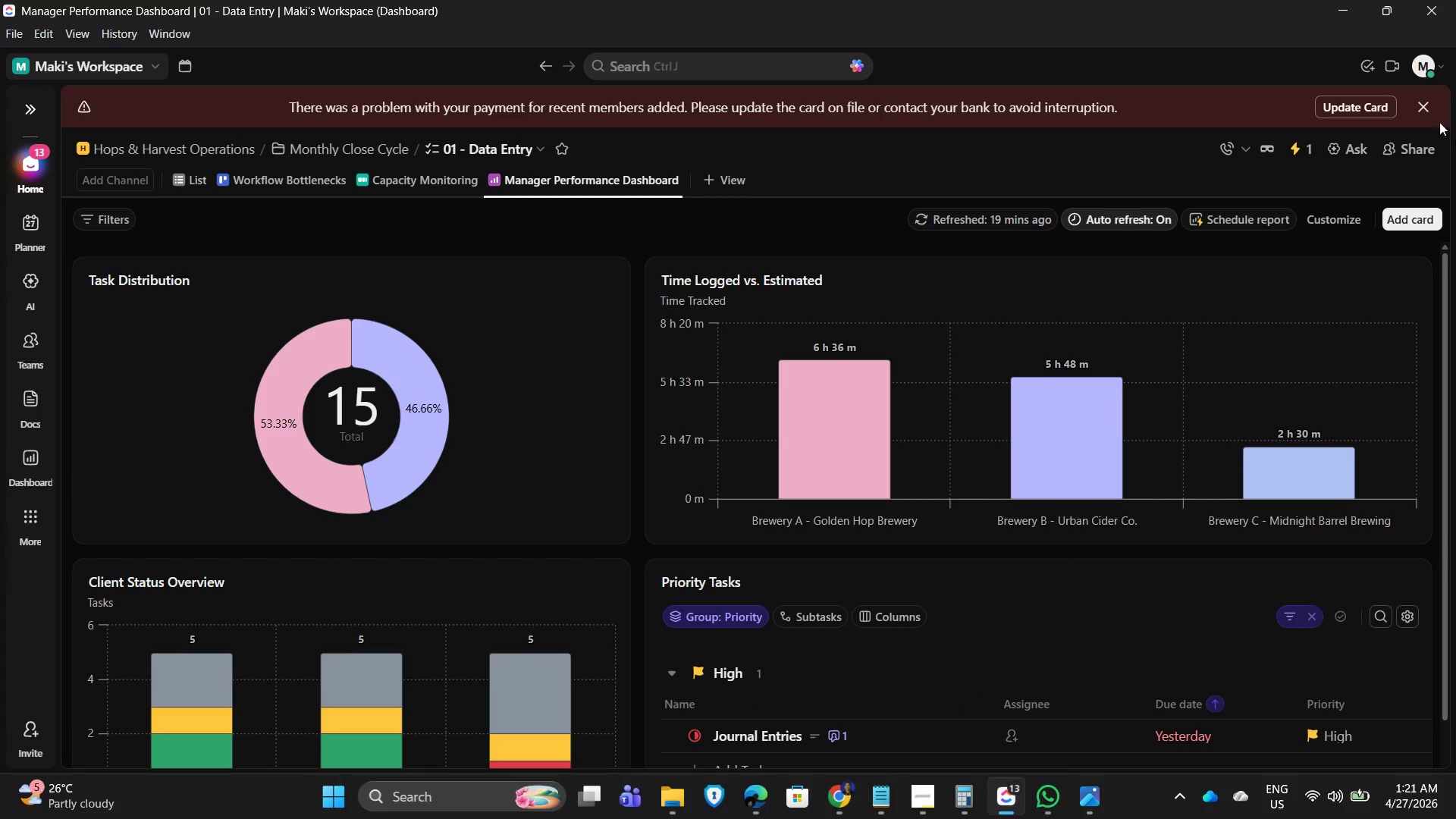 
left_click([1424, 102])
 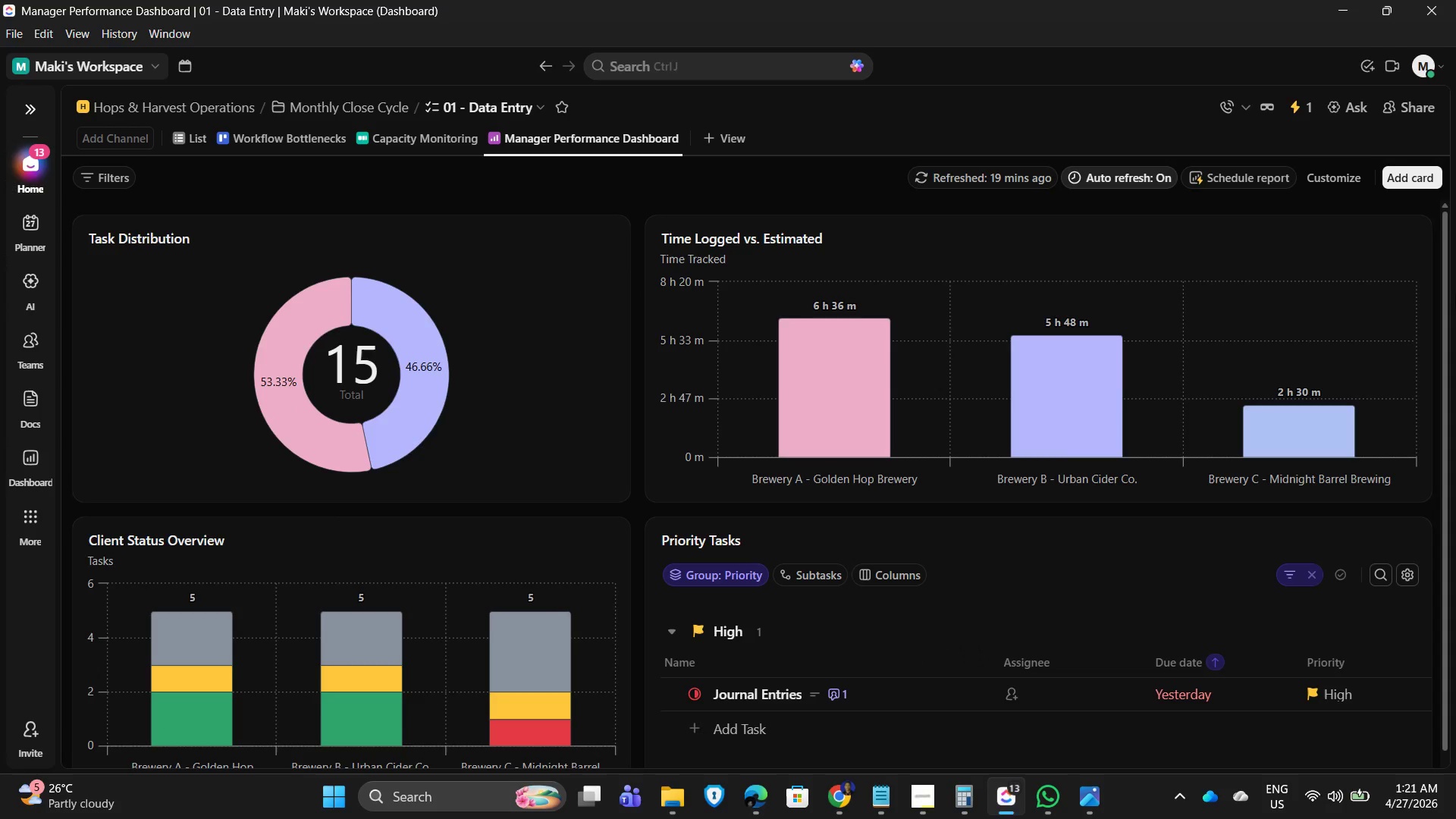 
key(PrintScreen)
 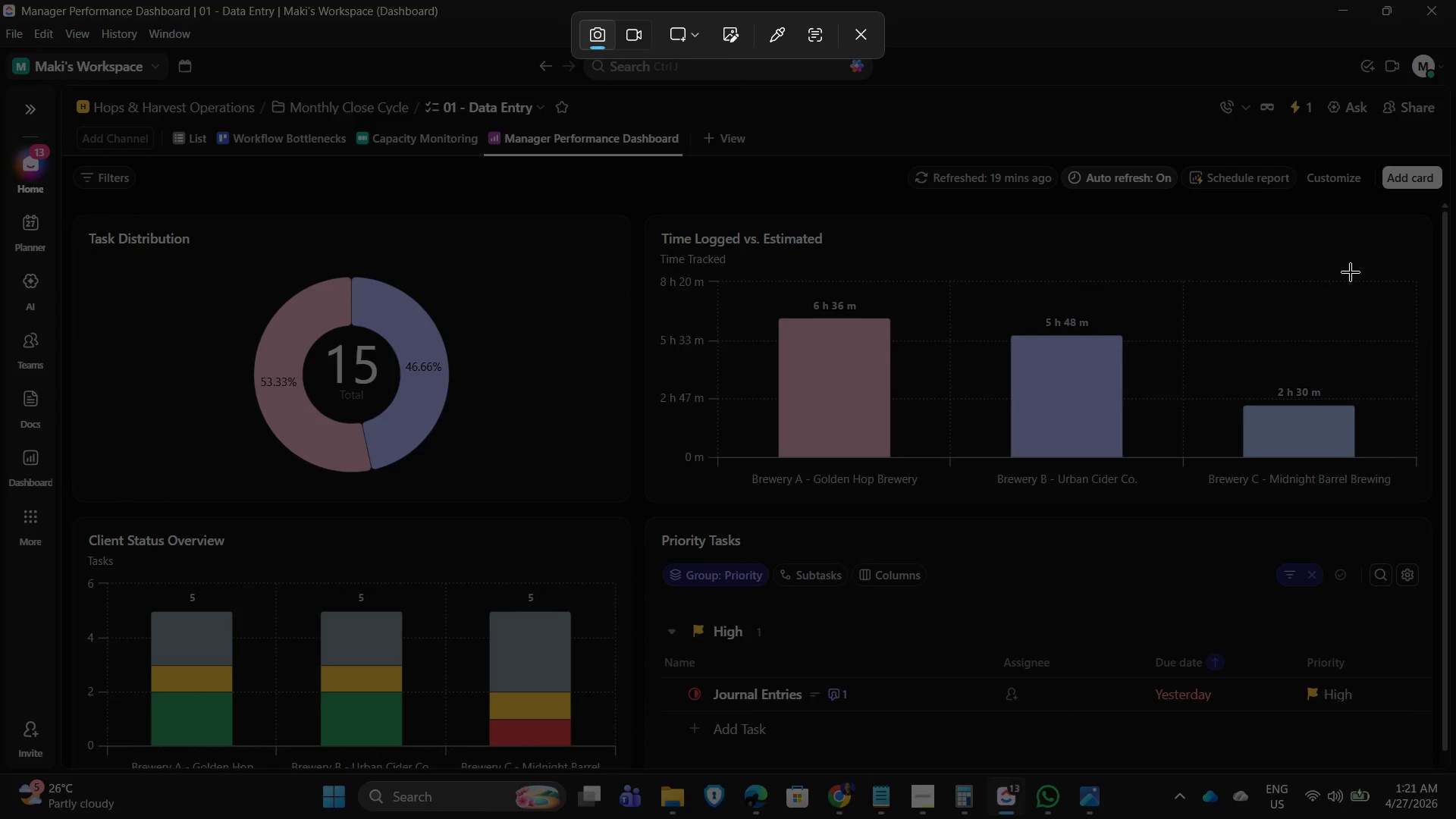 
key(Escape)
 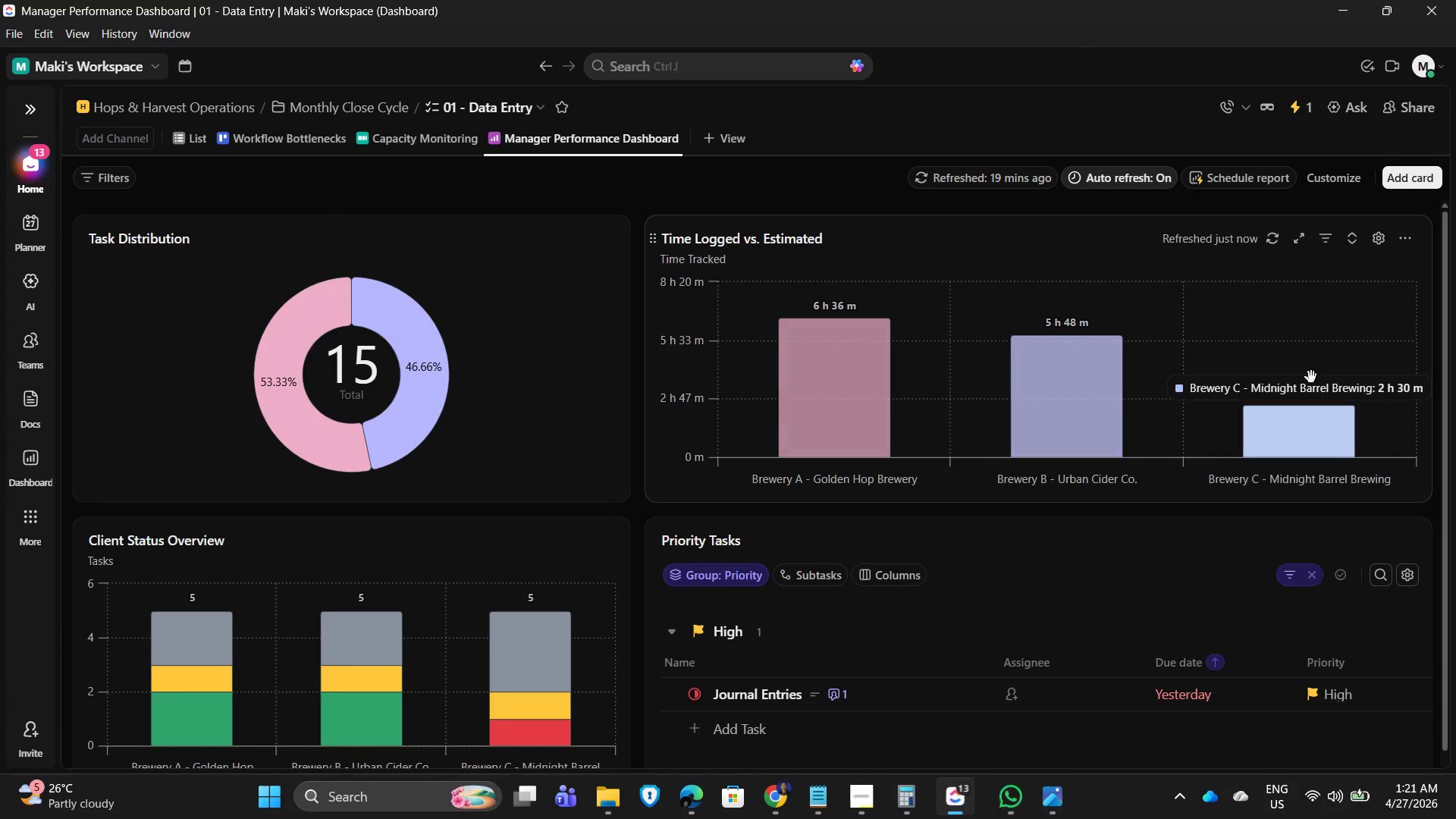 
scroll: coordinate [1316, 381], scroll_direction: down, amount: 1.0
 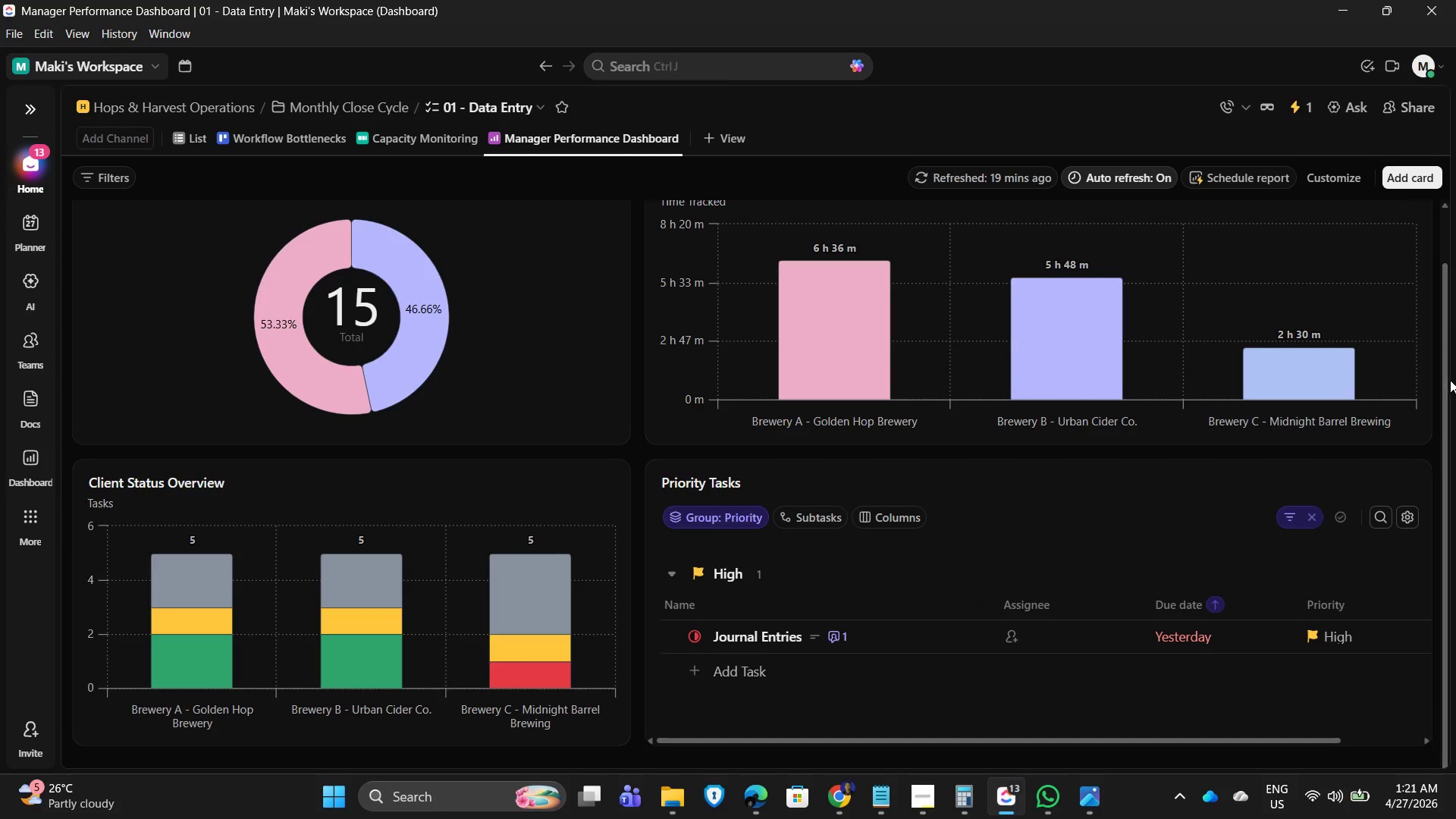 
left_click_drag(start_coordinate=[1445, 377], to_coordinate=[1451, 349])
 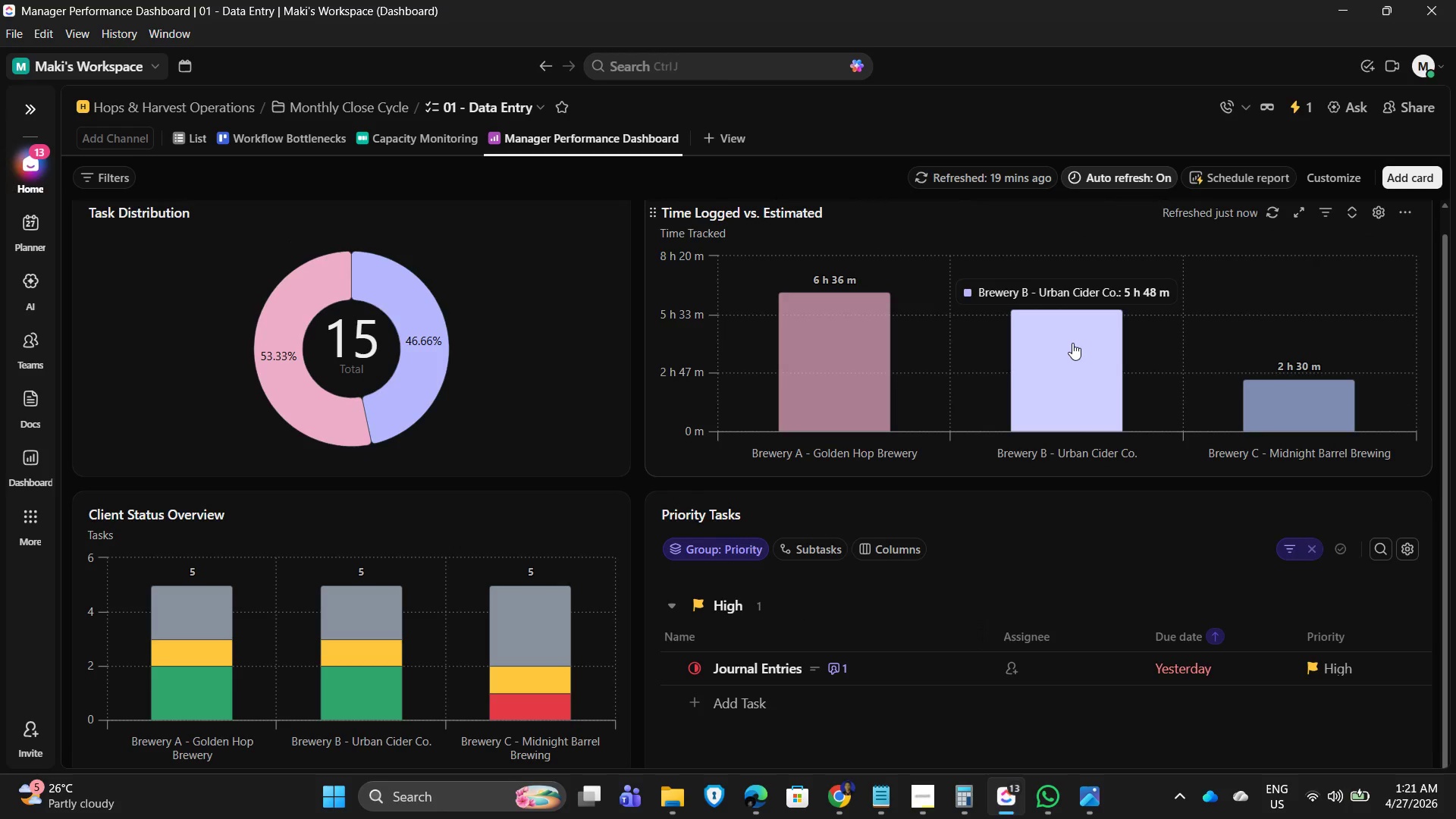 
key(PrintScreen)
 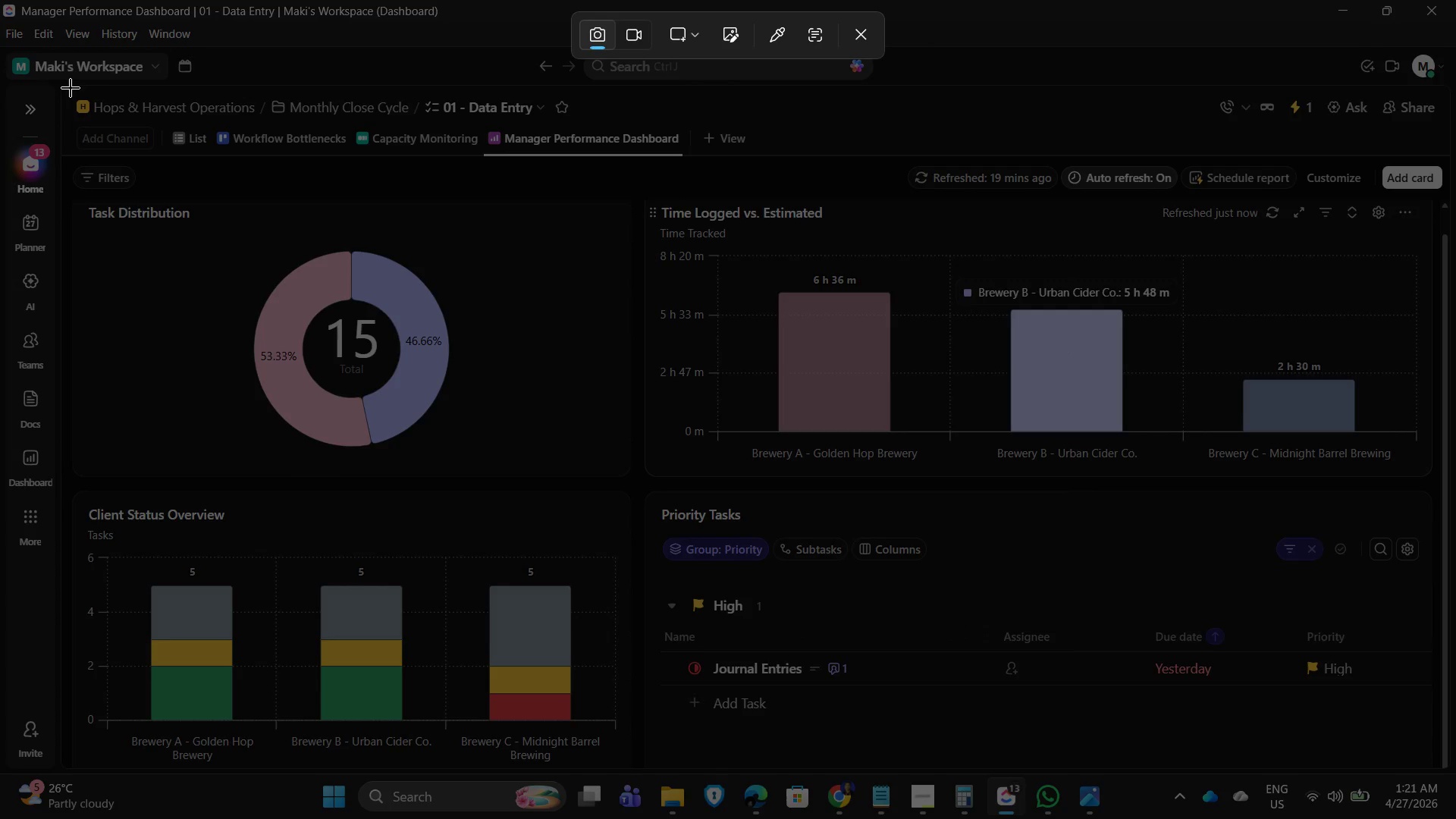 
left_click_drag(start_coordinate=[65, 88], to_coordinate=[1443, 768])
 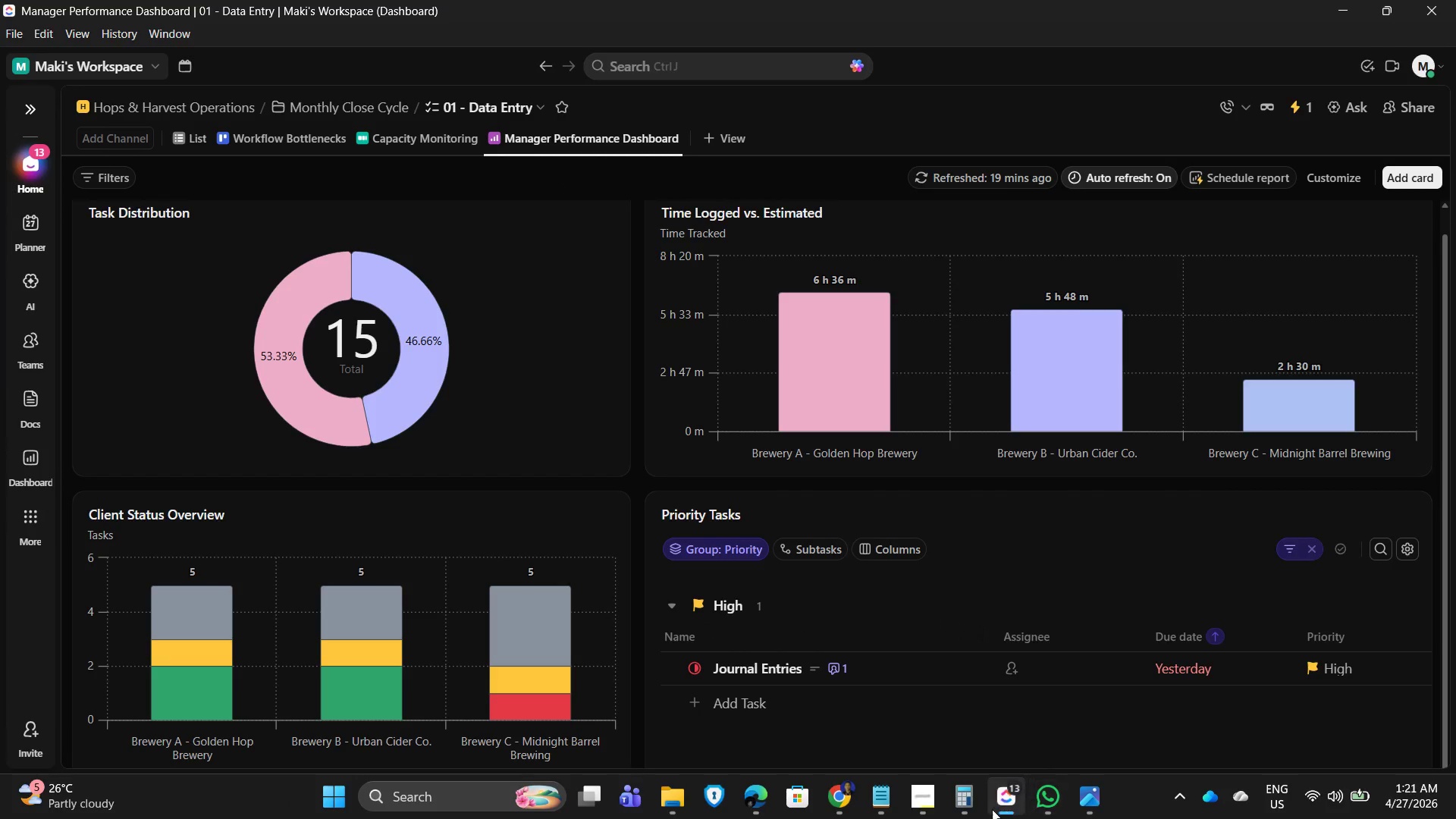 
left_click([878, 802])
 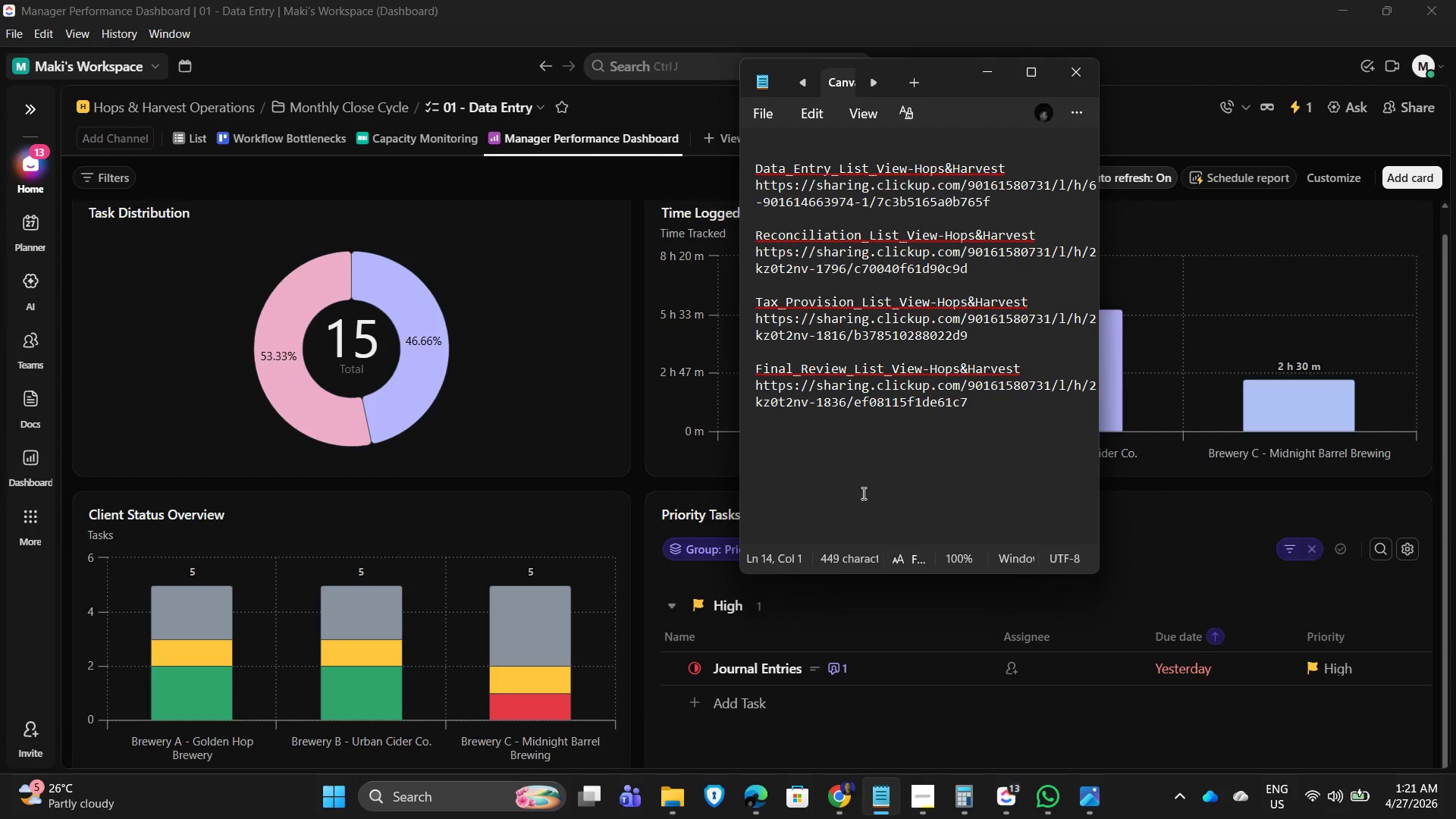 
type(Manager_)
key(Backspace)
key(Backspace)
key(Backspace)
key(Backspace)
key(Backspace)
key(Backspace)
key(Backspace)
key(Backspace)
 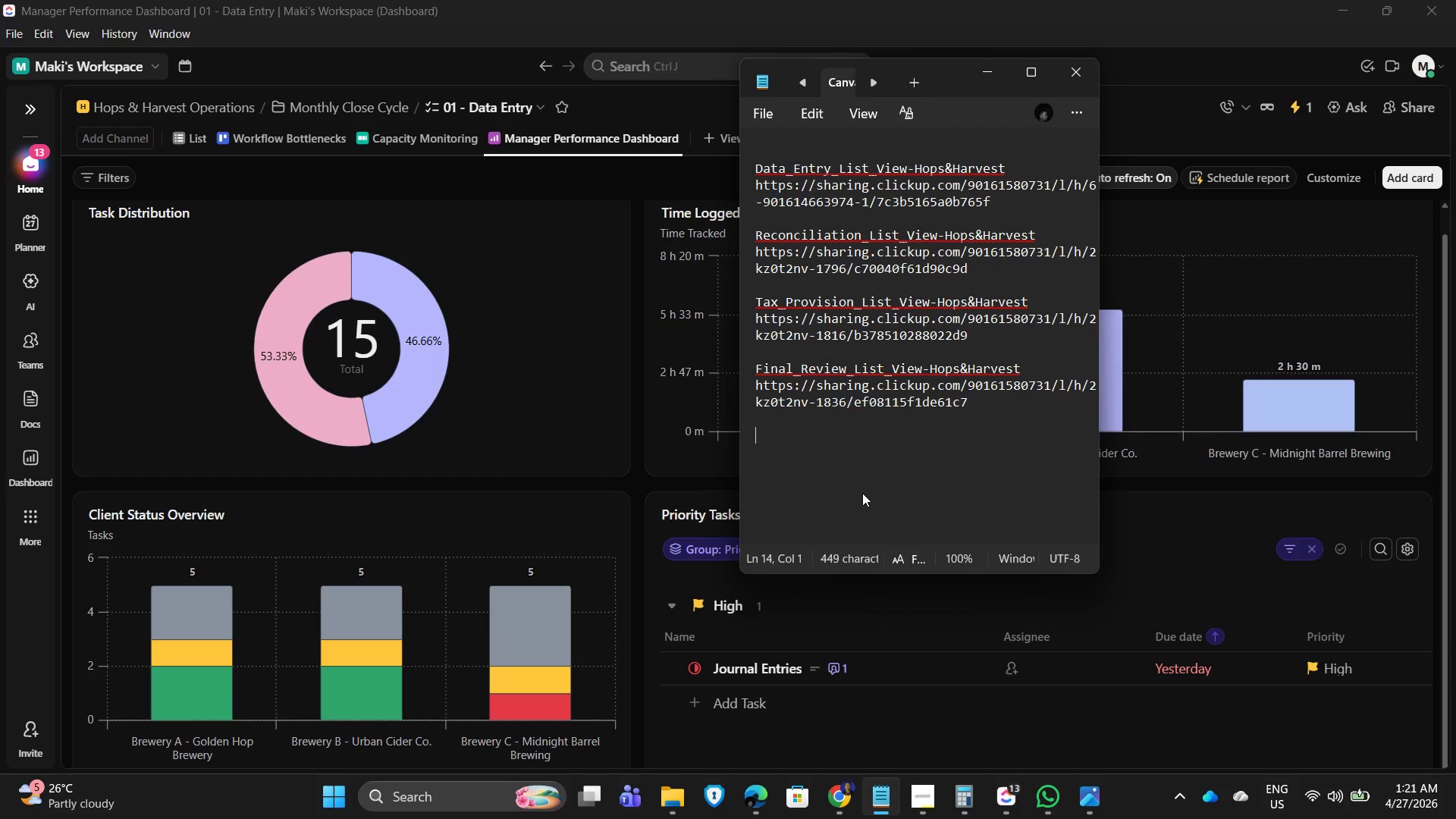 
key(Control+V)
 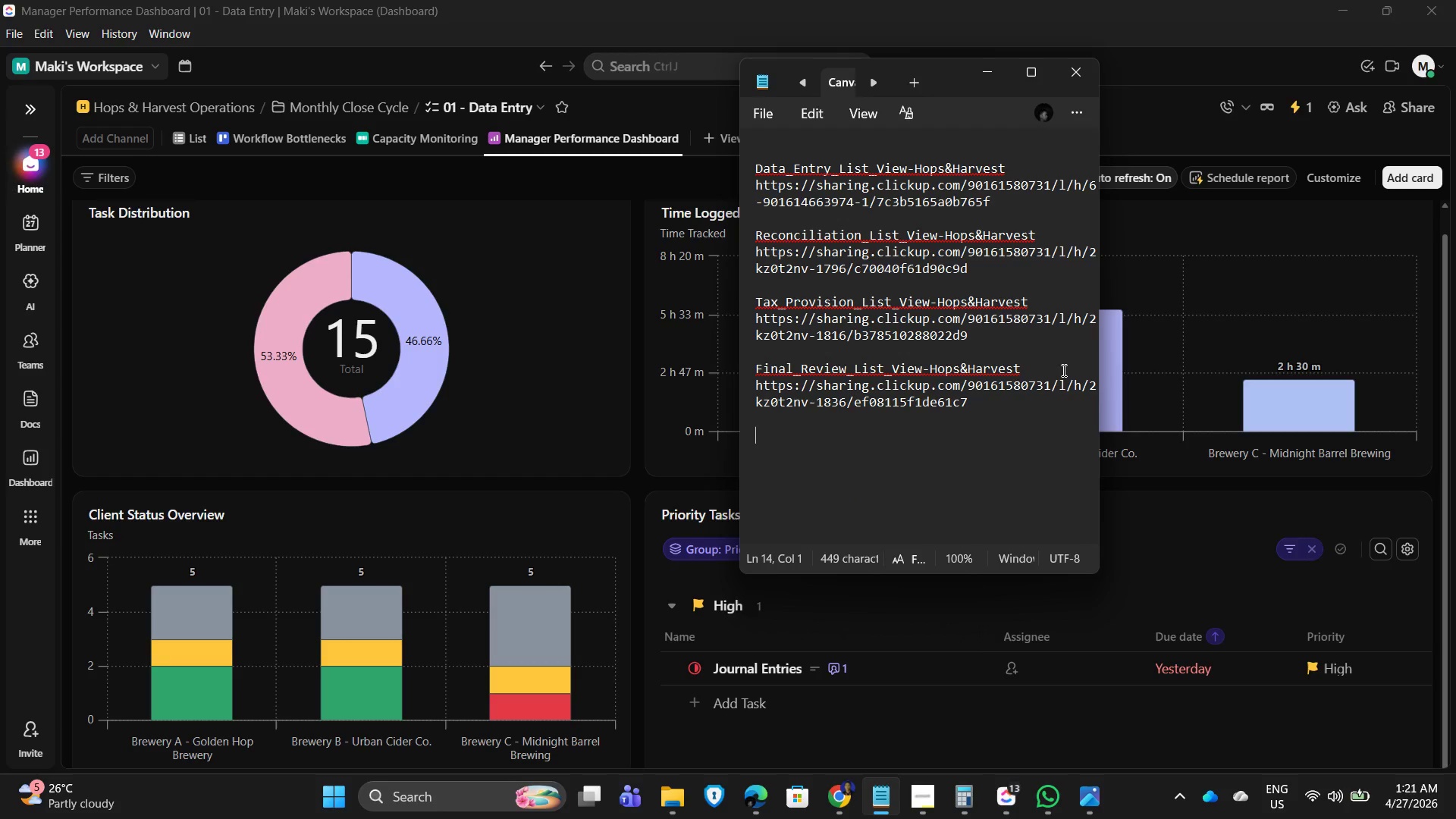 
left_click_drag(start_coordinate=[1030, 362], to_coordinate=[744, 361])
 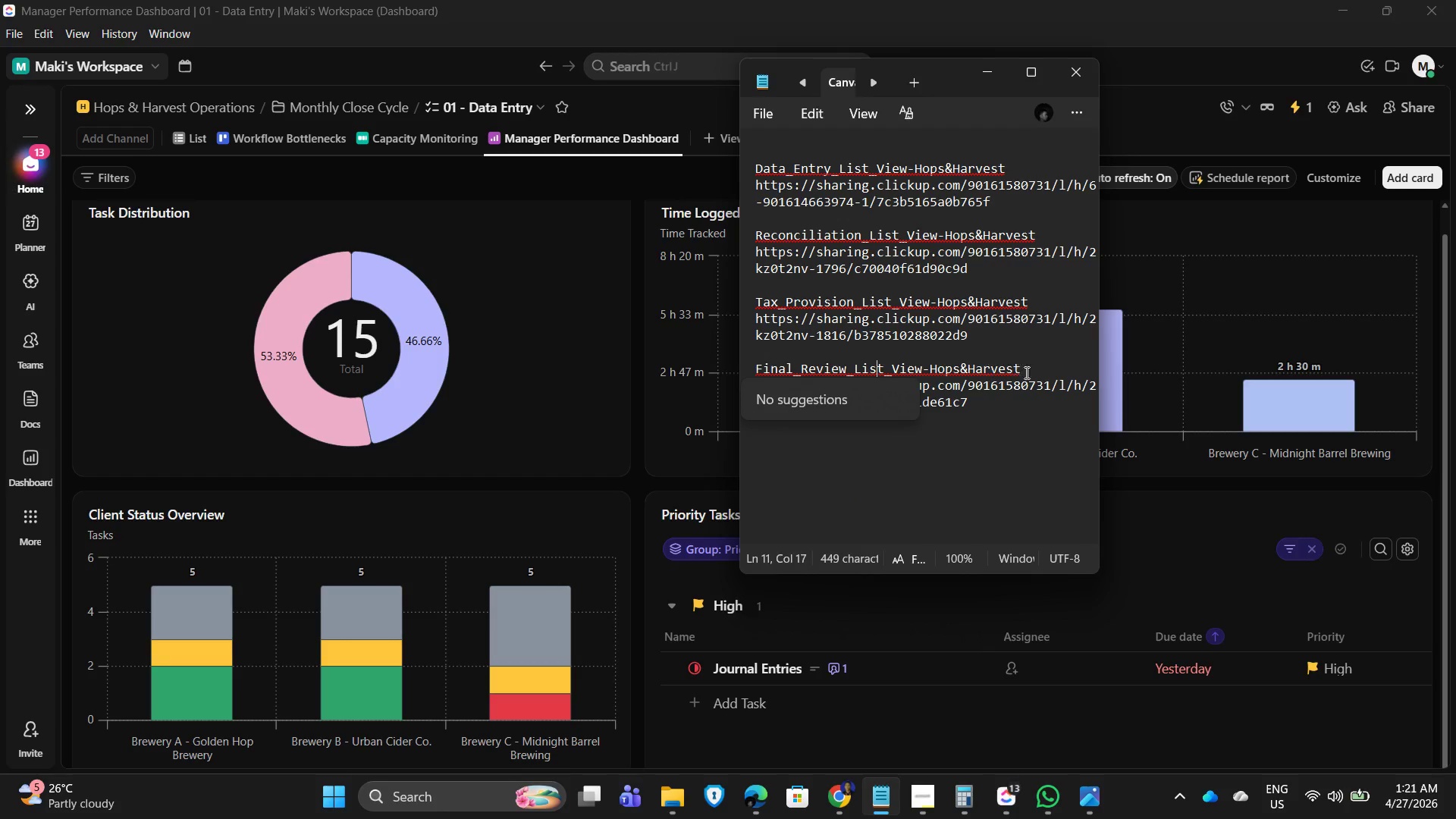 
left_click_drag(start_coordinate=[1025, 374], to_coordinate=[755, 375])
 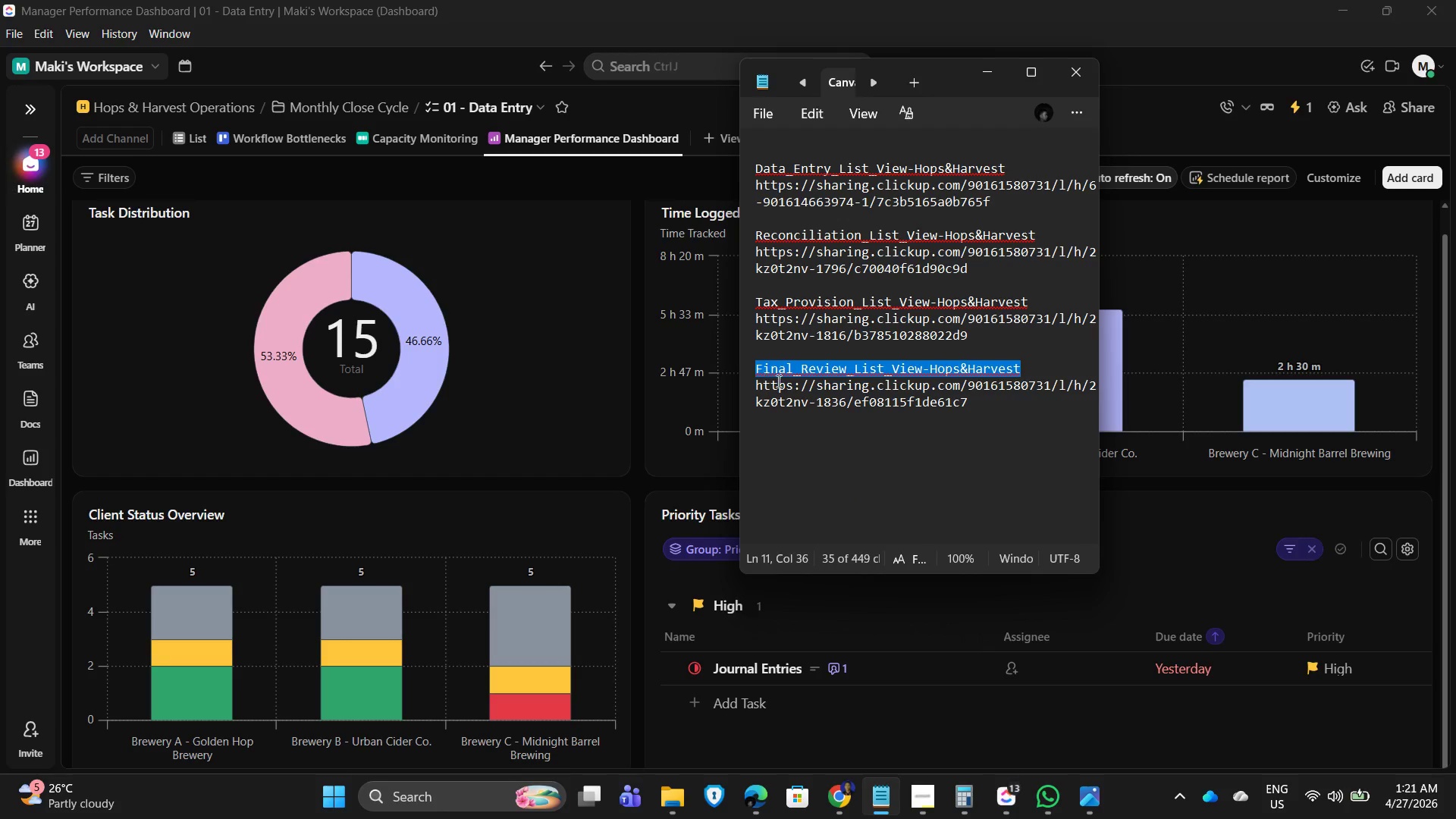 
key(Control+C)
 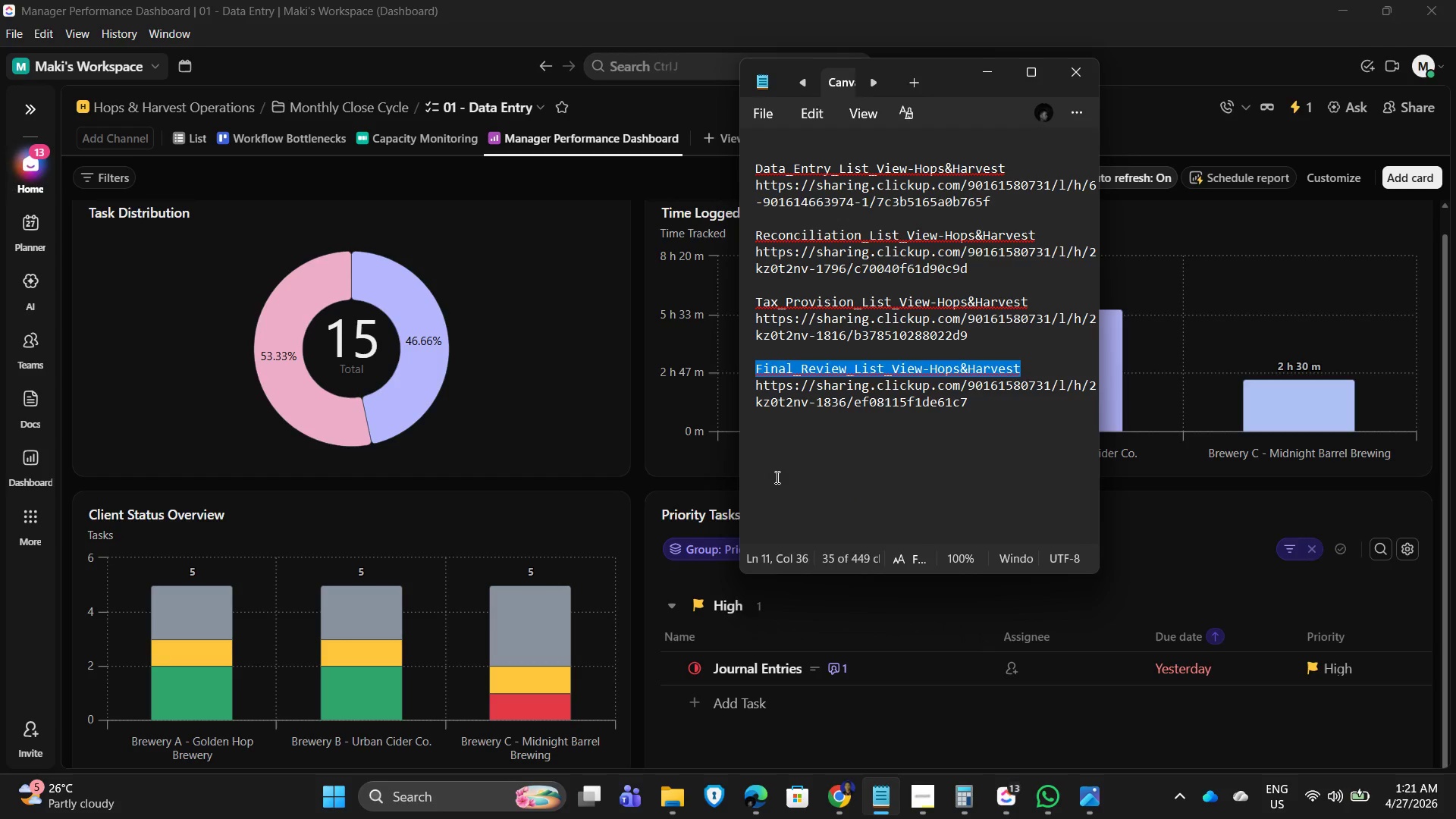 
left_click([776, 472])
 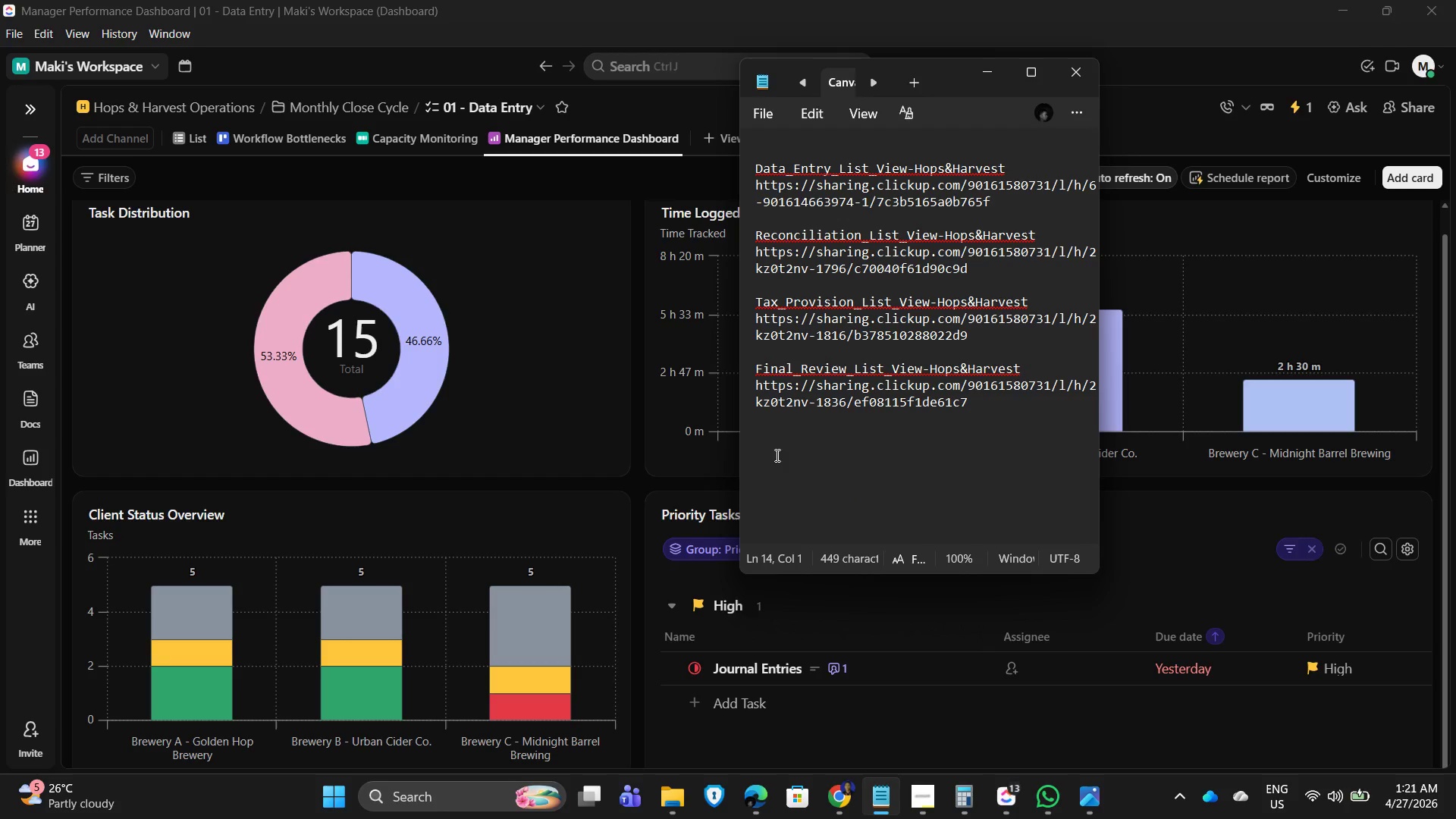 
key(Control+V)
 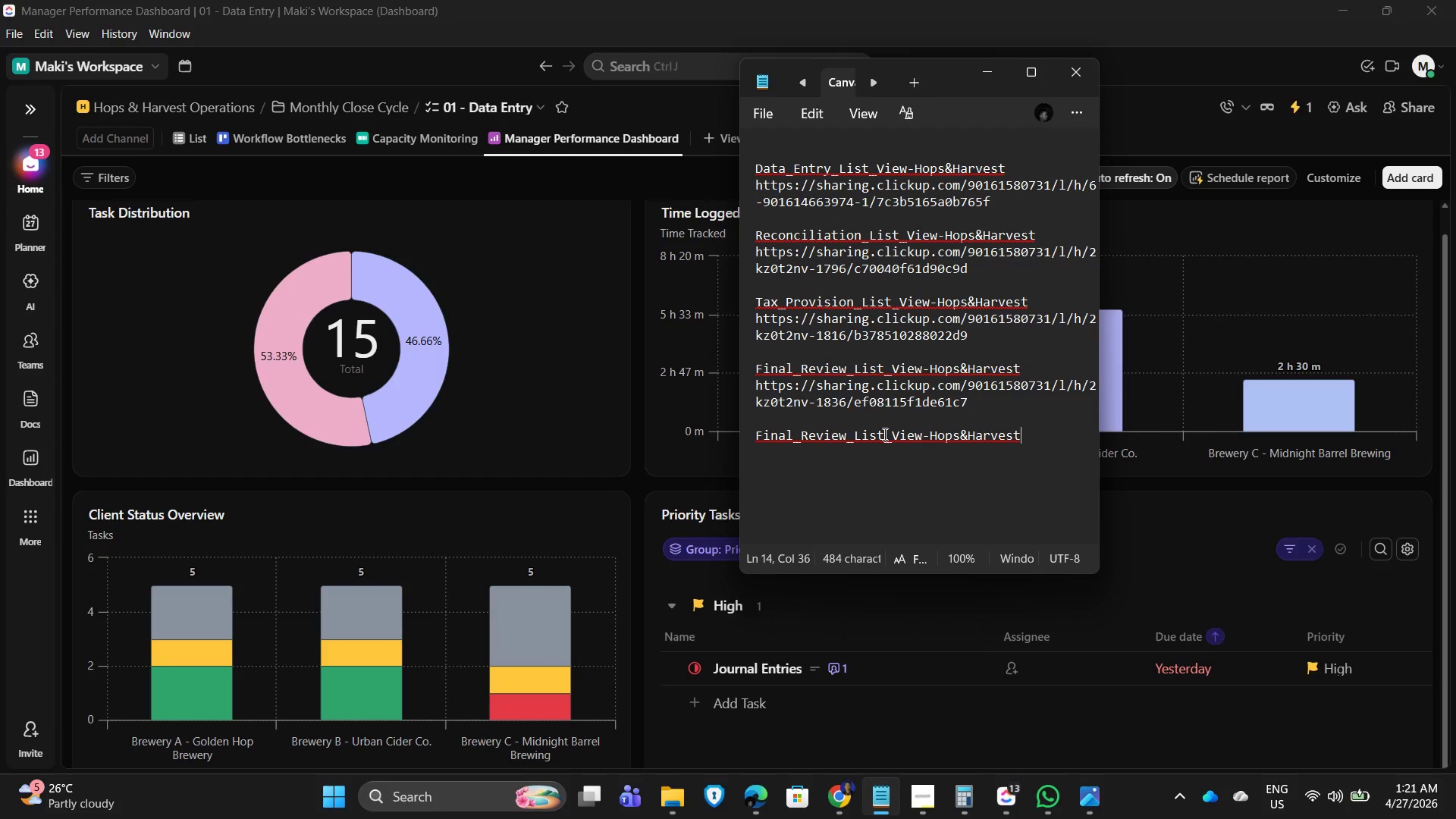 
left_click_drag(start_coordinate=[883, 434], to_coordinate=[793, 434])
 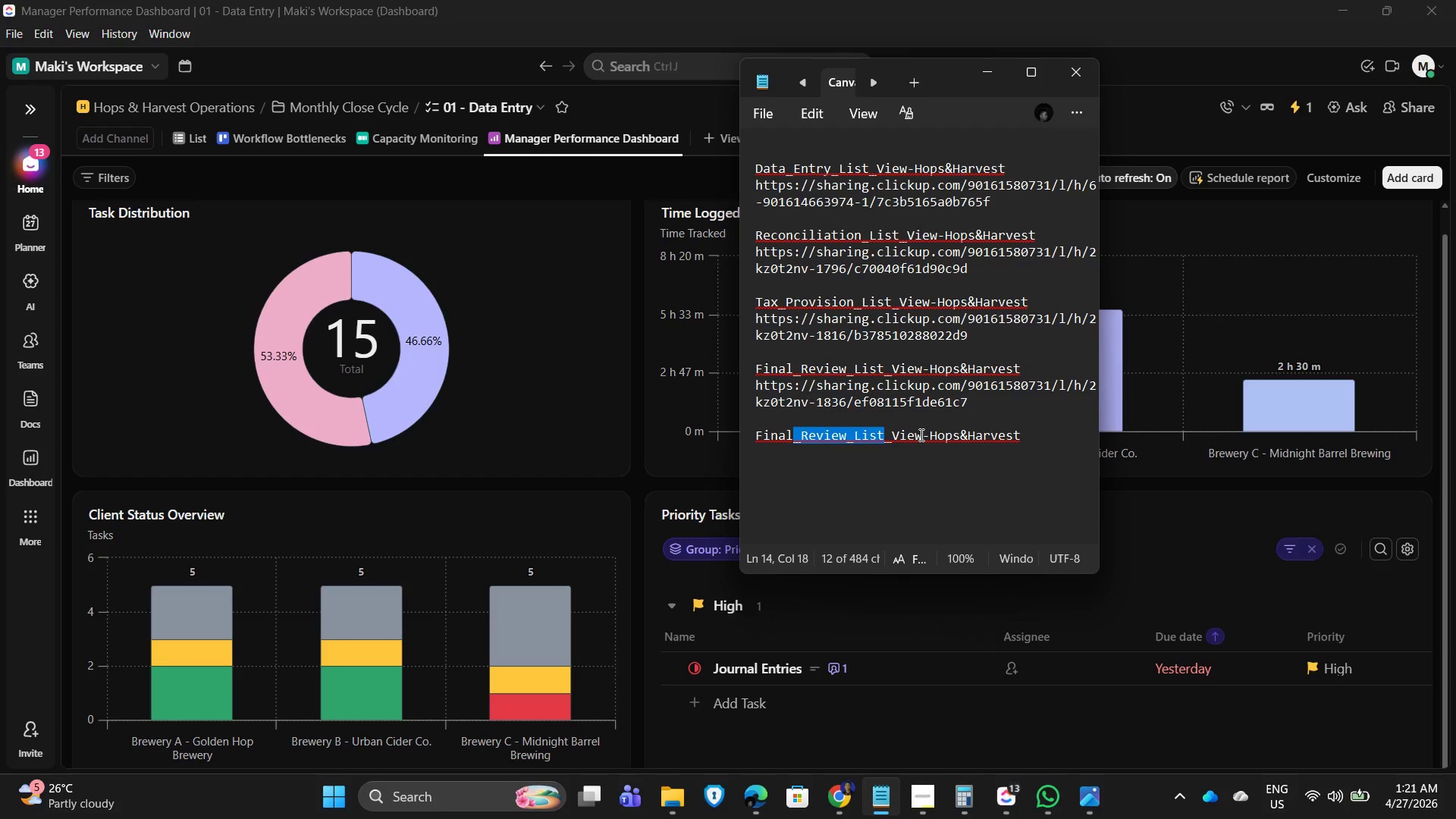 
left_click_drag(start_coordinate=[920, 435], to_coordinate=[752, 432])
 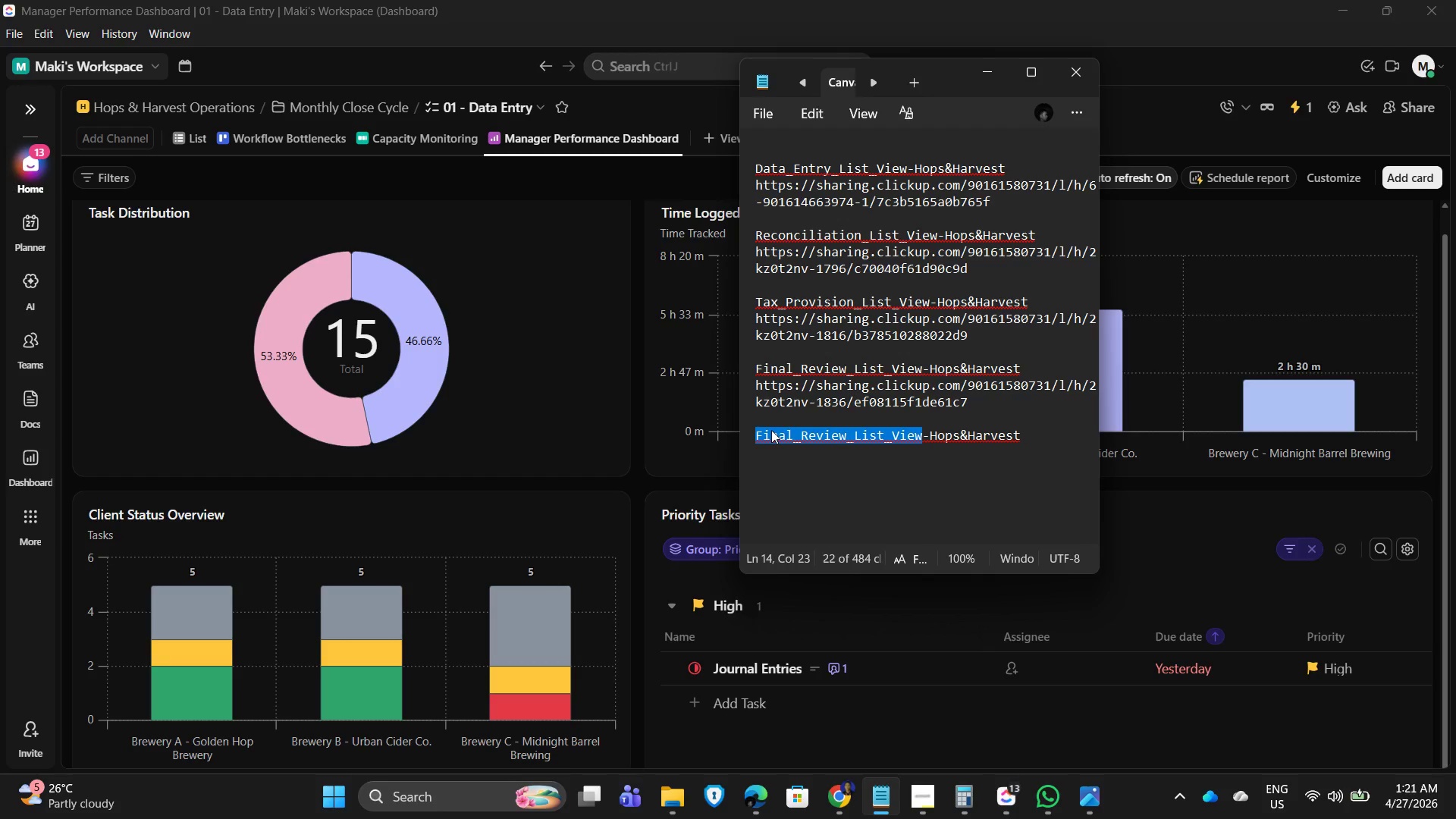 
type(Manager_Performance_Dashboard)
 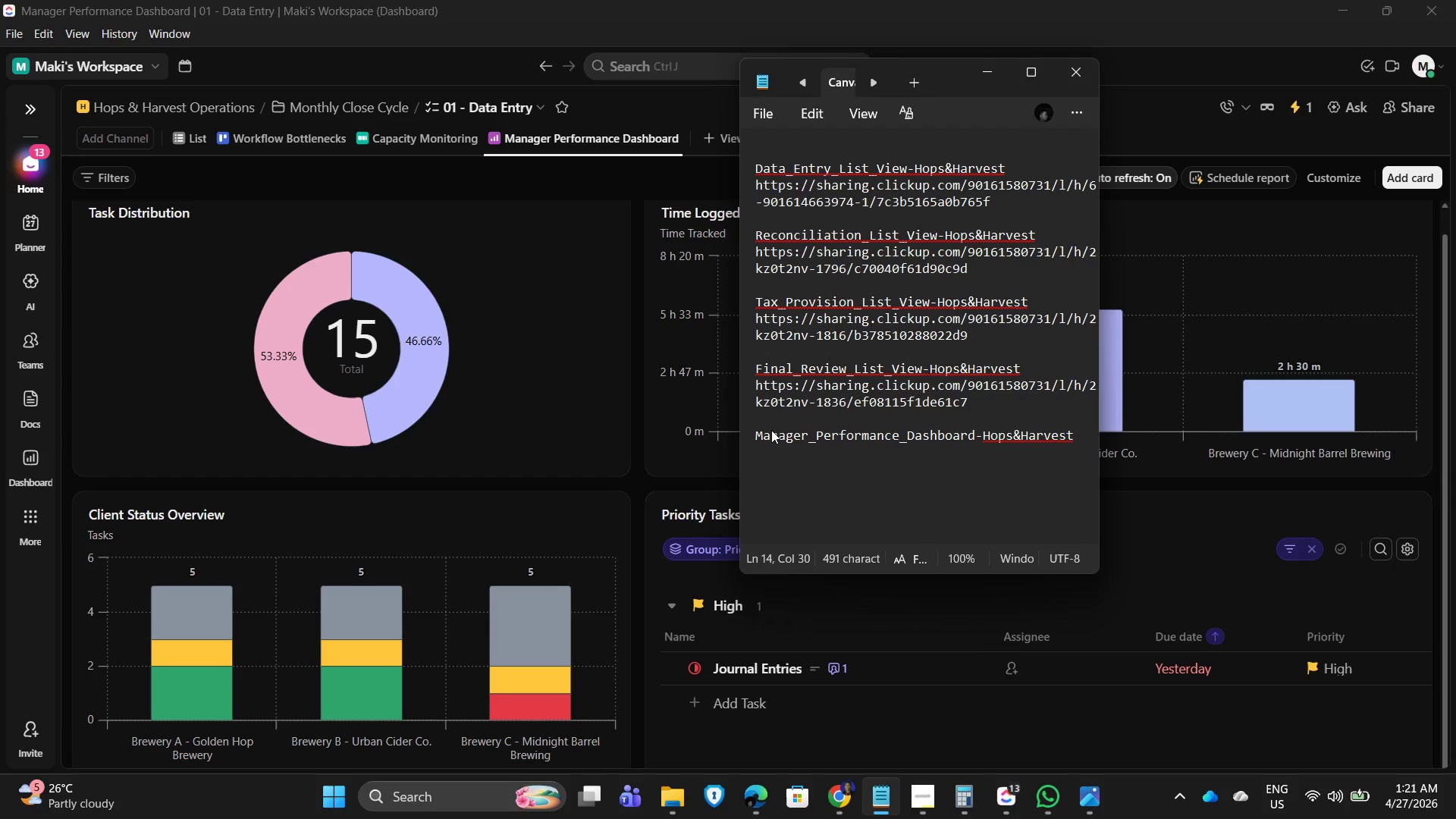 
left_click([948, 488])
 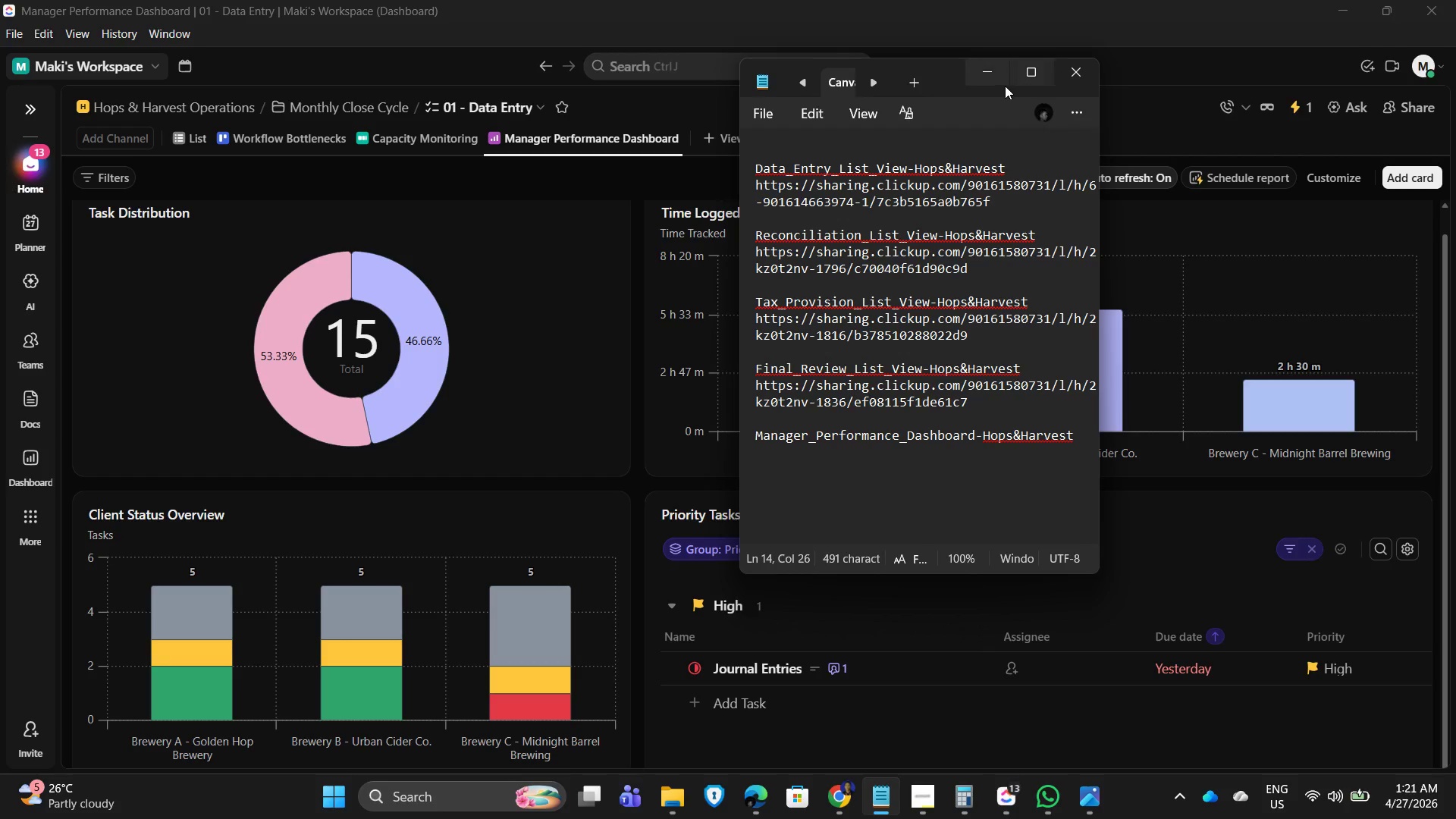 
left_click([995, 80])
 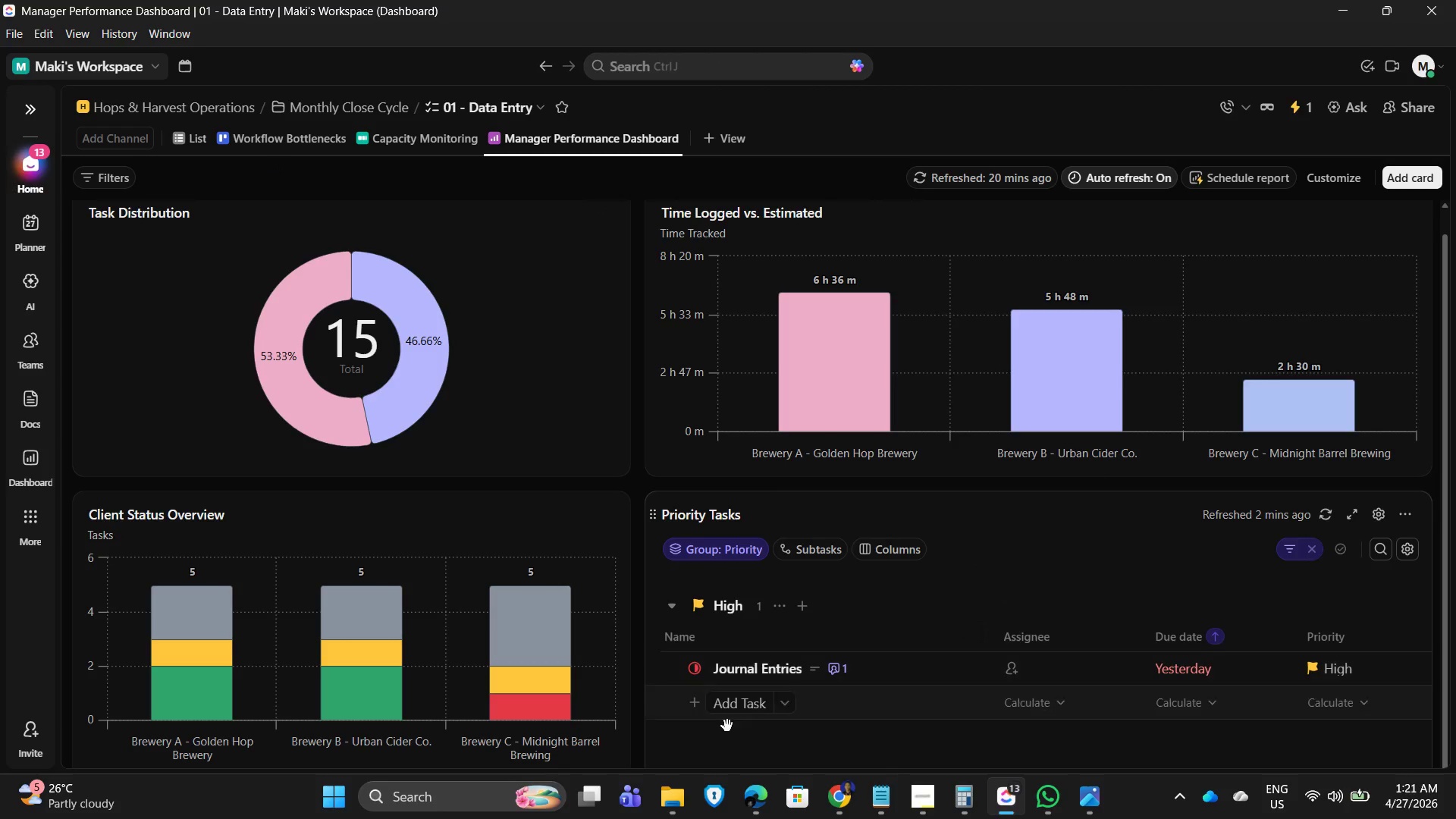 
left_click([928, 811])